 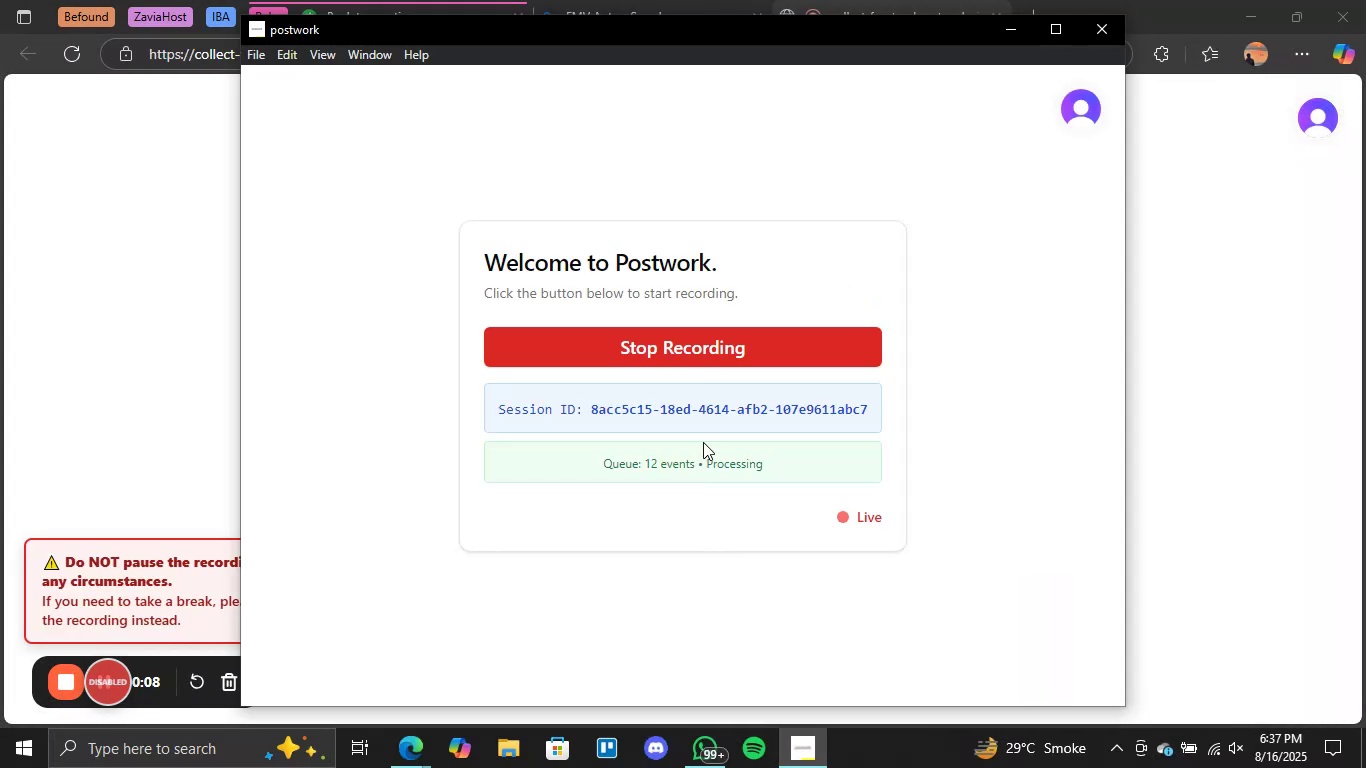 
left_click([1012, 30])
 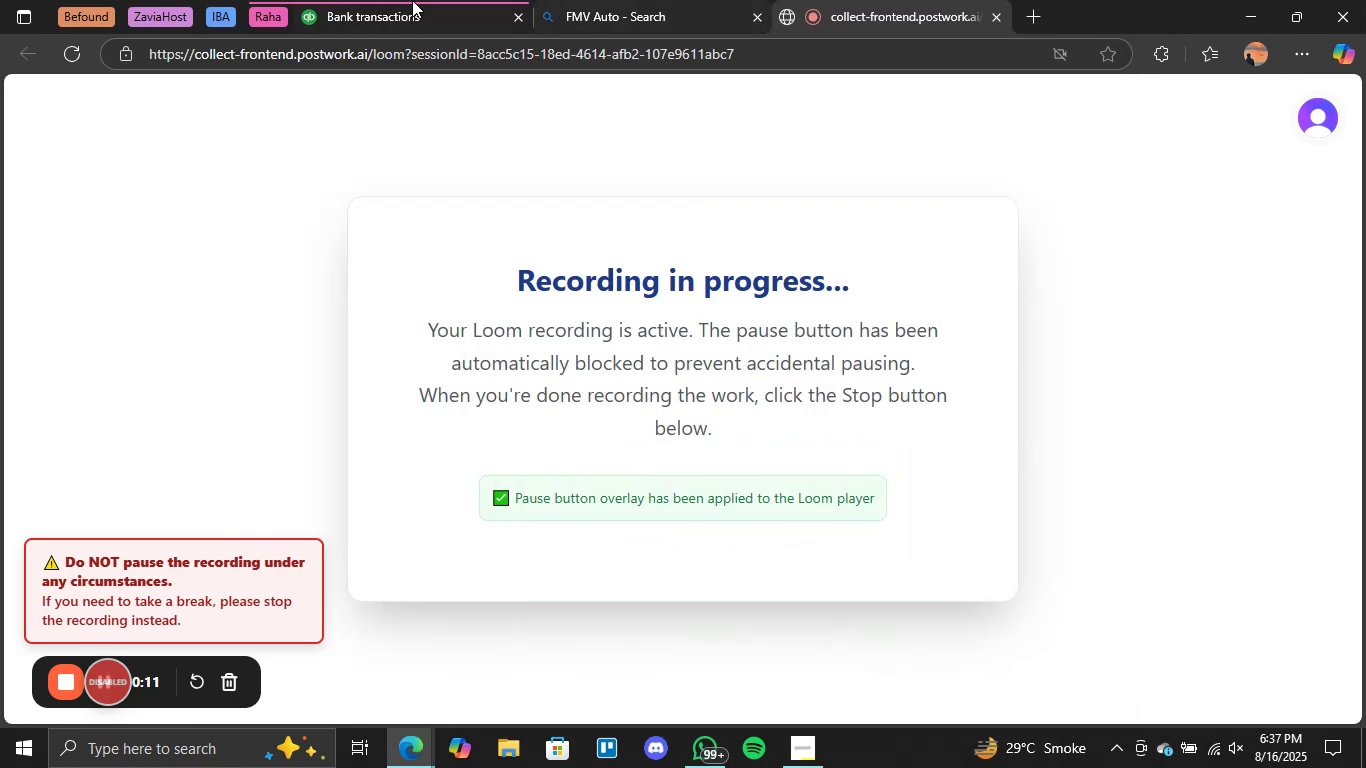 
left_click([411, 0])
 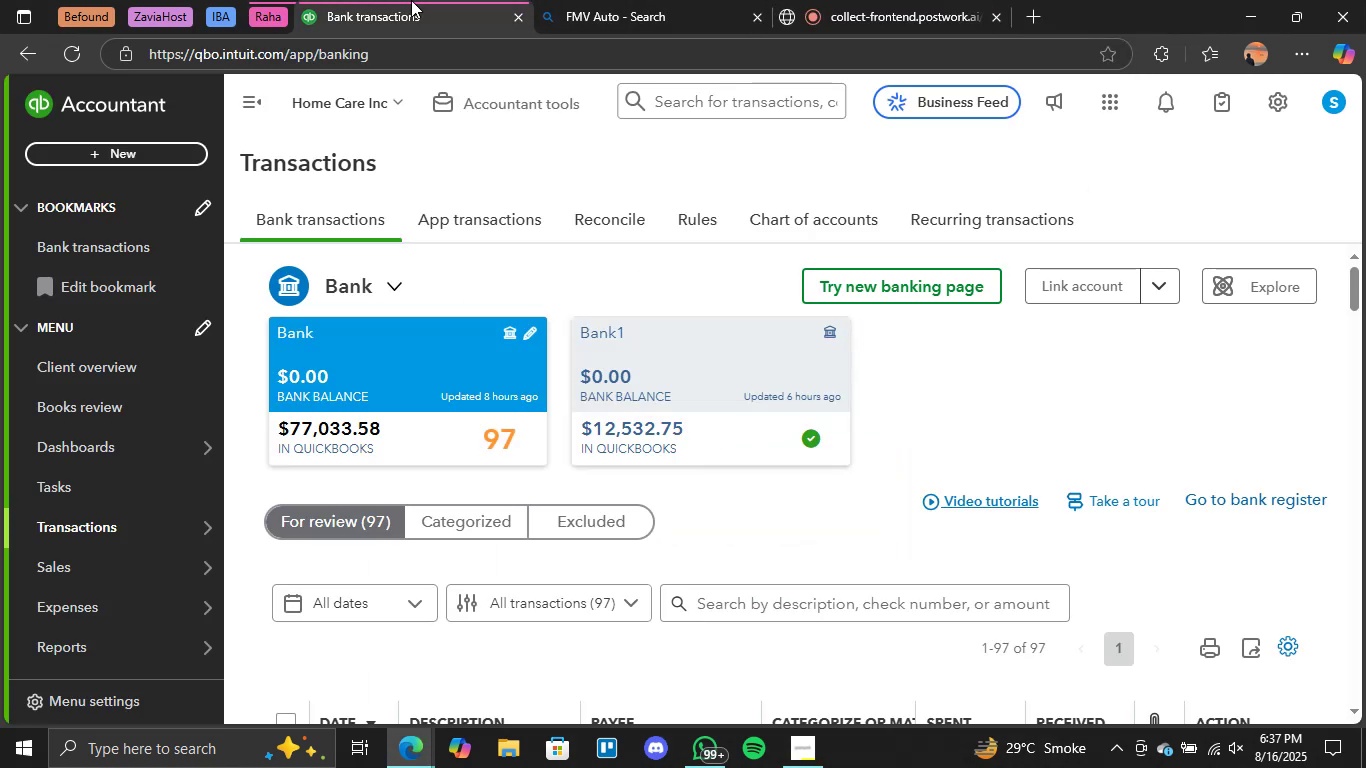 
left_click([909, 0])
 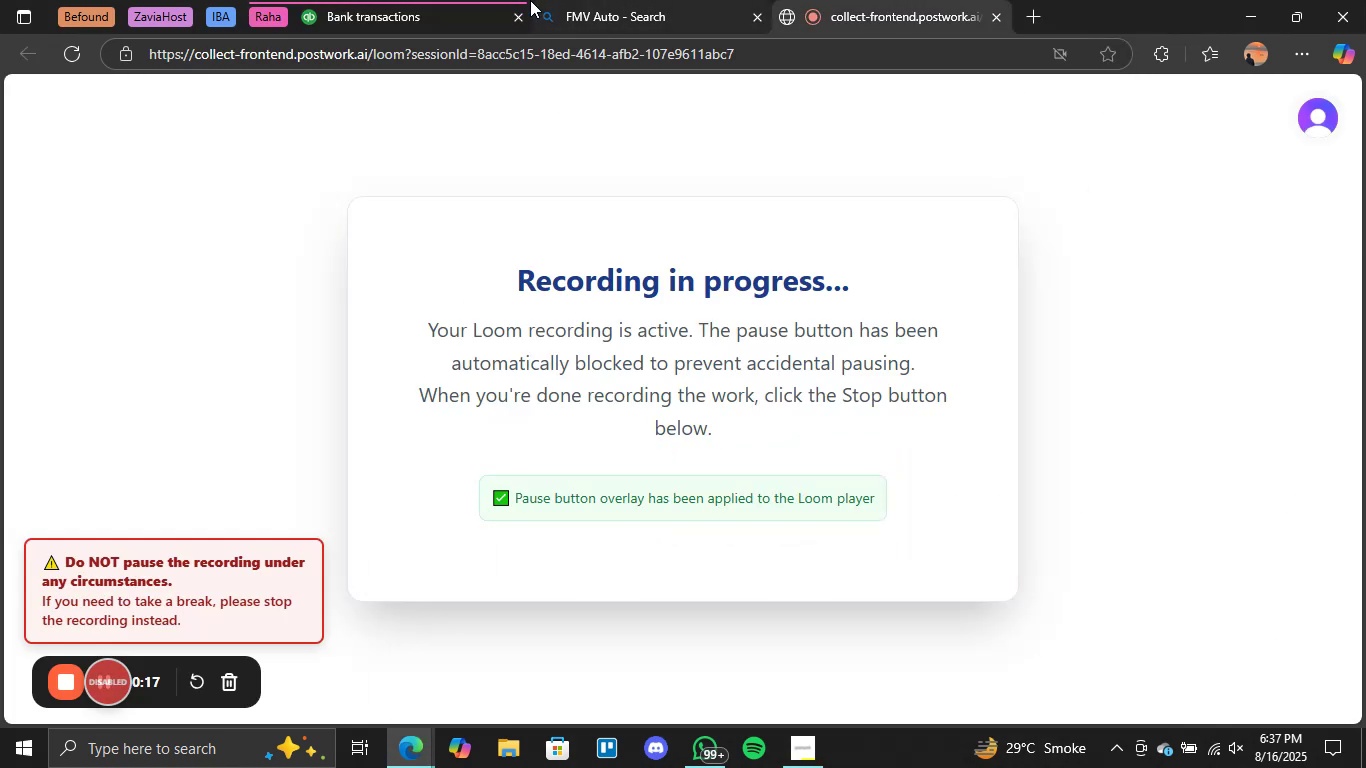 
left_click([477, 0])
 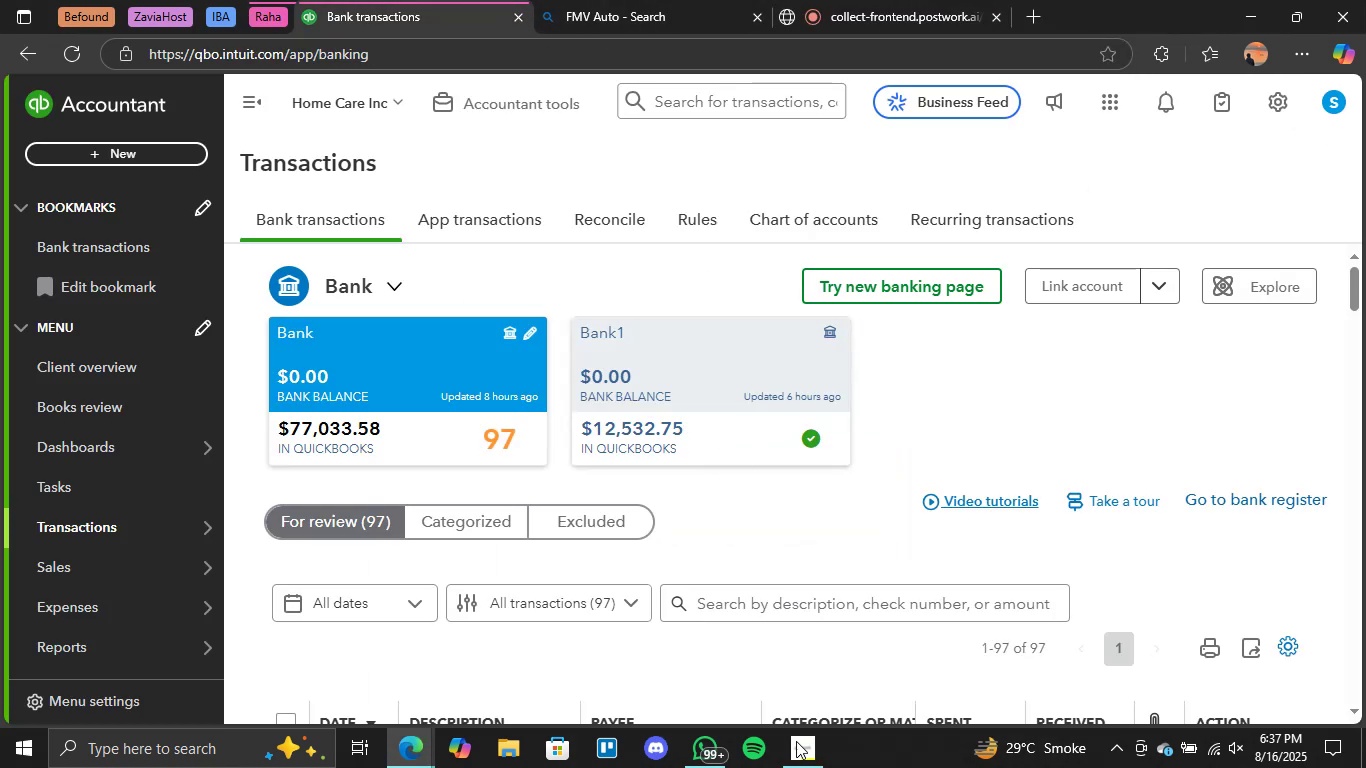 
left_click([794, 756])
 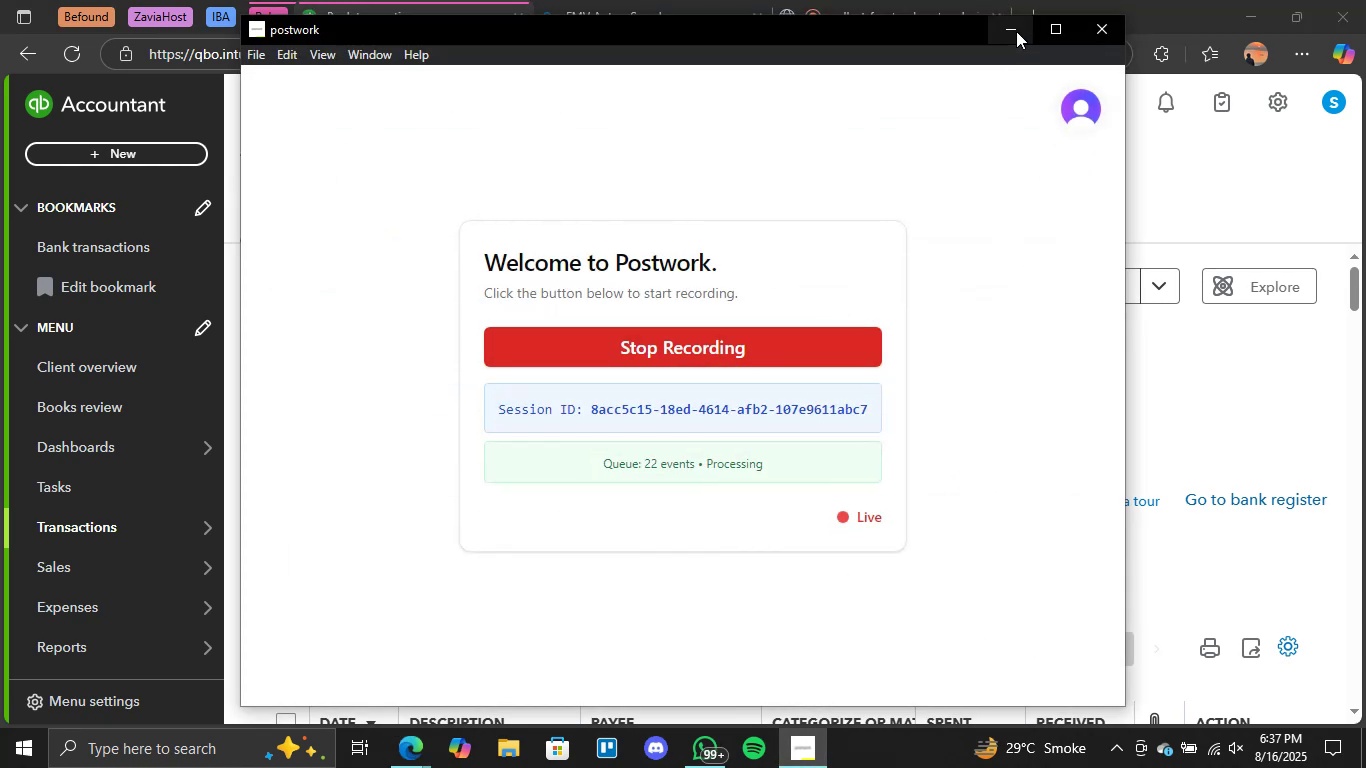 
left_click([1015, 28])
 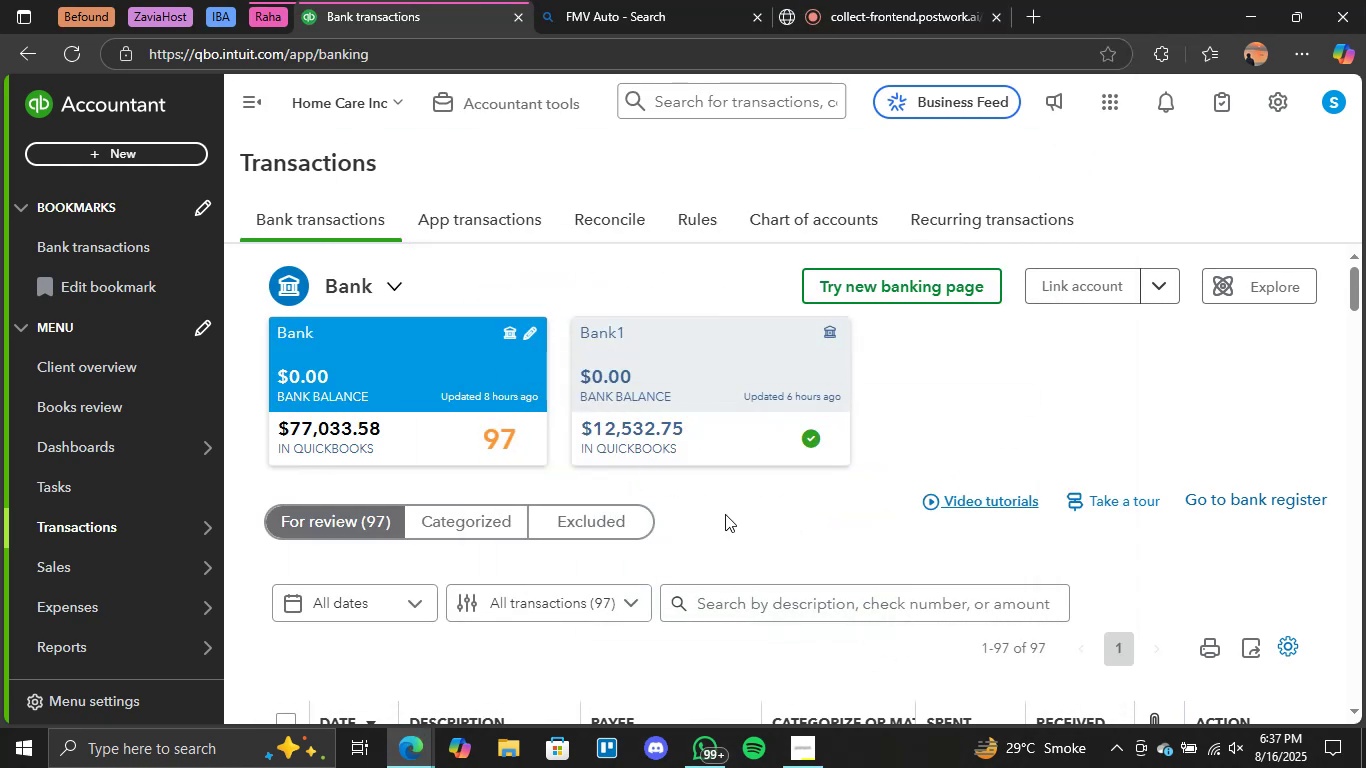 
scroll: coordinate [725, 514], scroll_direction: down, amount: 4.0
 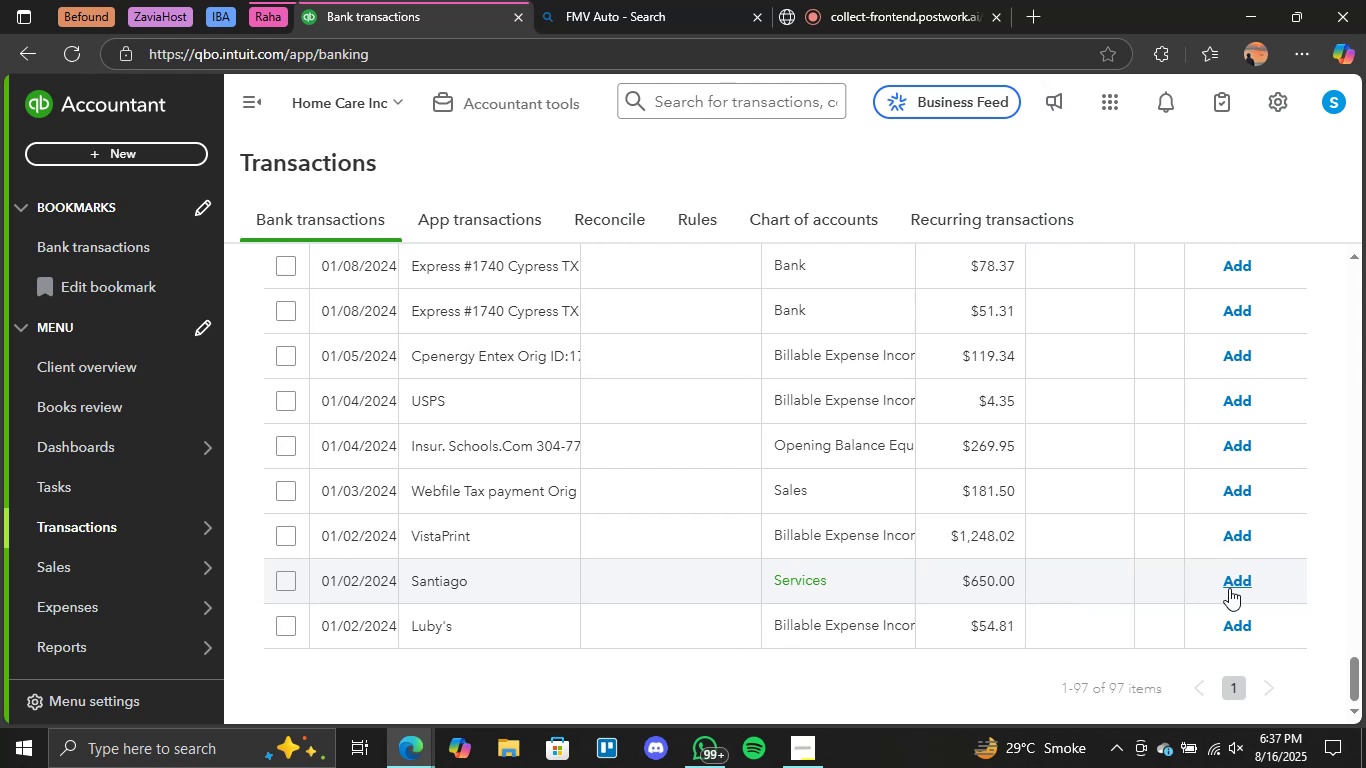 
left_click([1229, 588])
 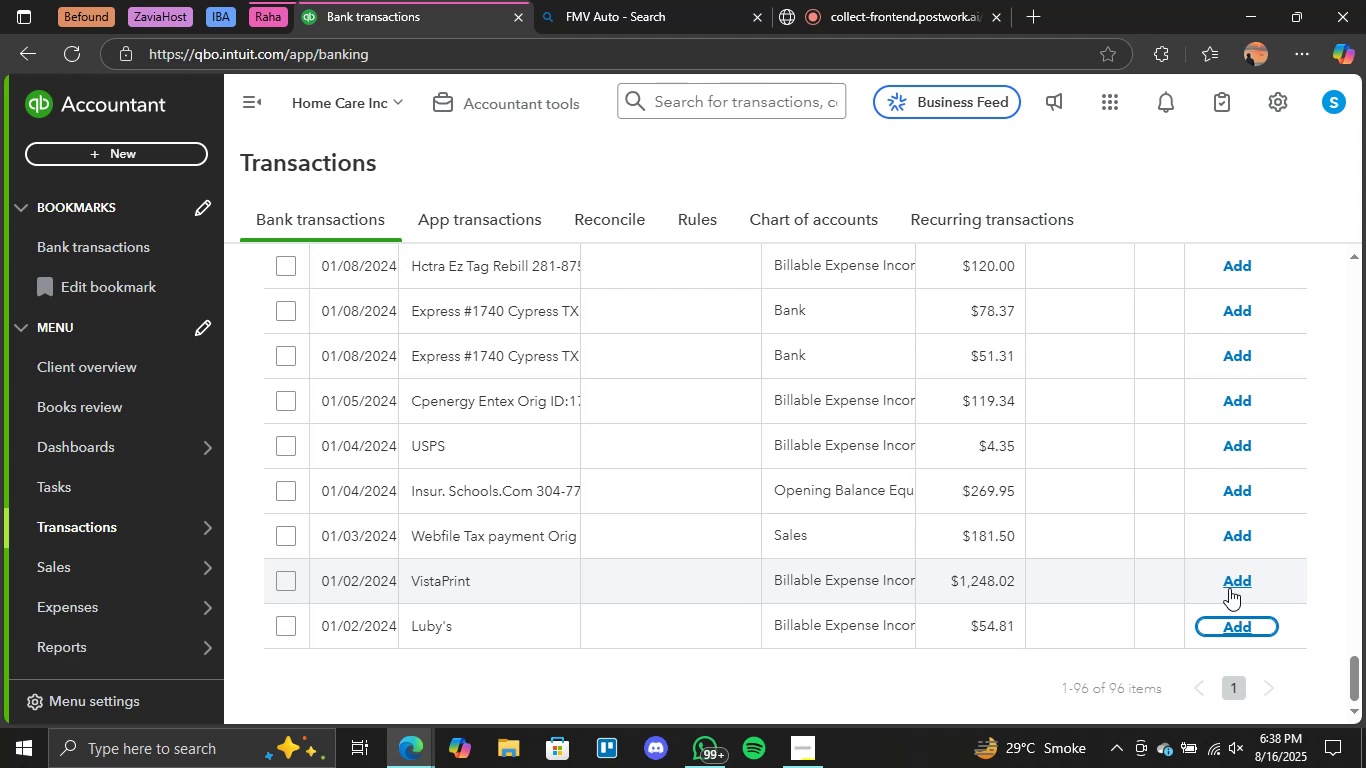 
wait(23.78)
 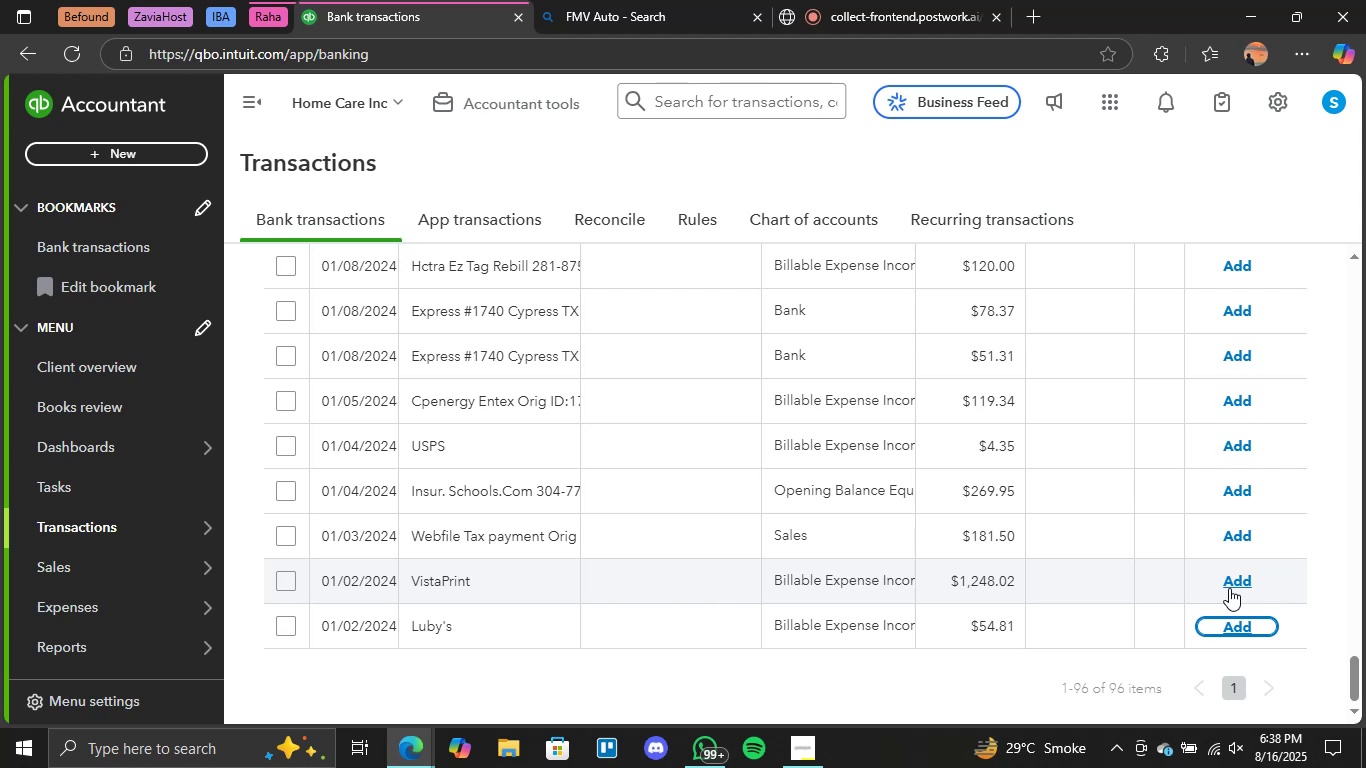 
scroll: coordinate [986, 567], scroll_direction: down, amount: 1.0
 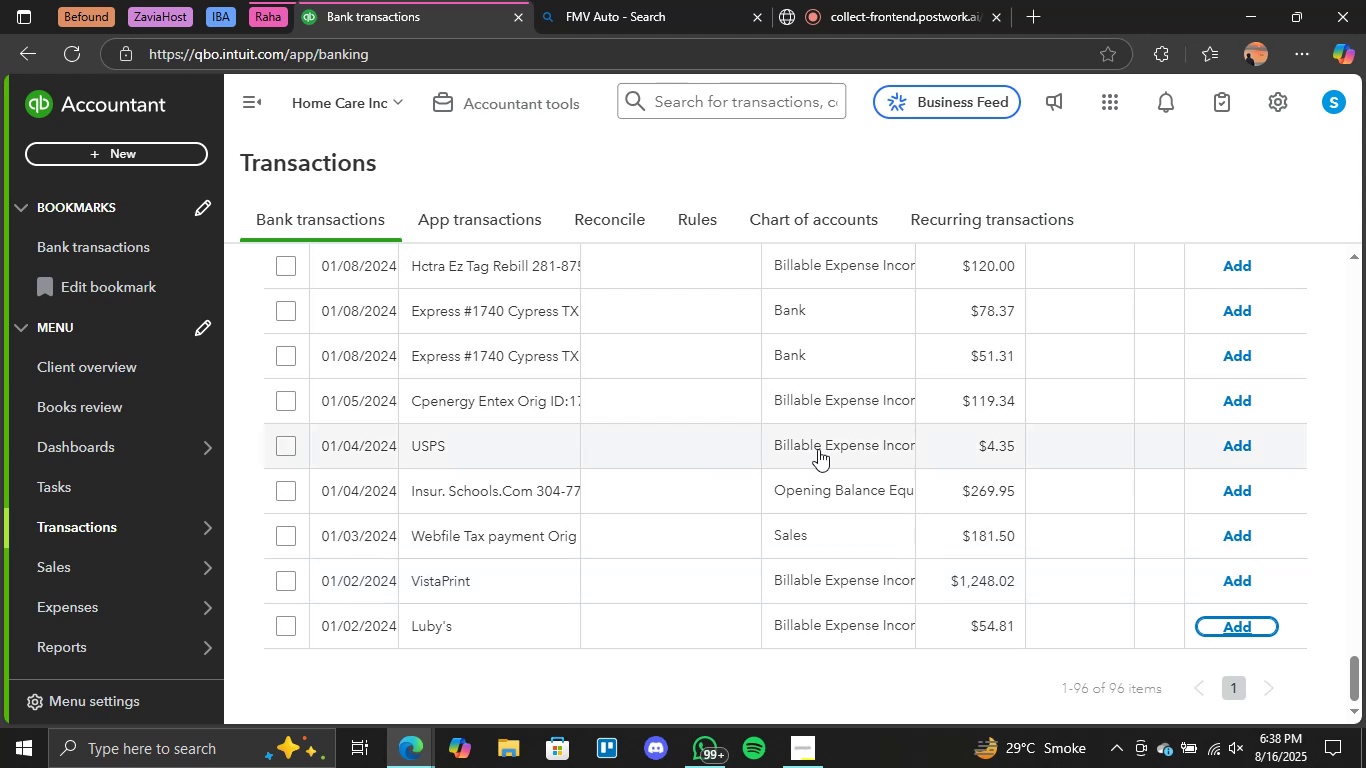 
scroll: coordinate [818, 449], scroll_direction: up, amount: 20.0
 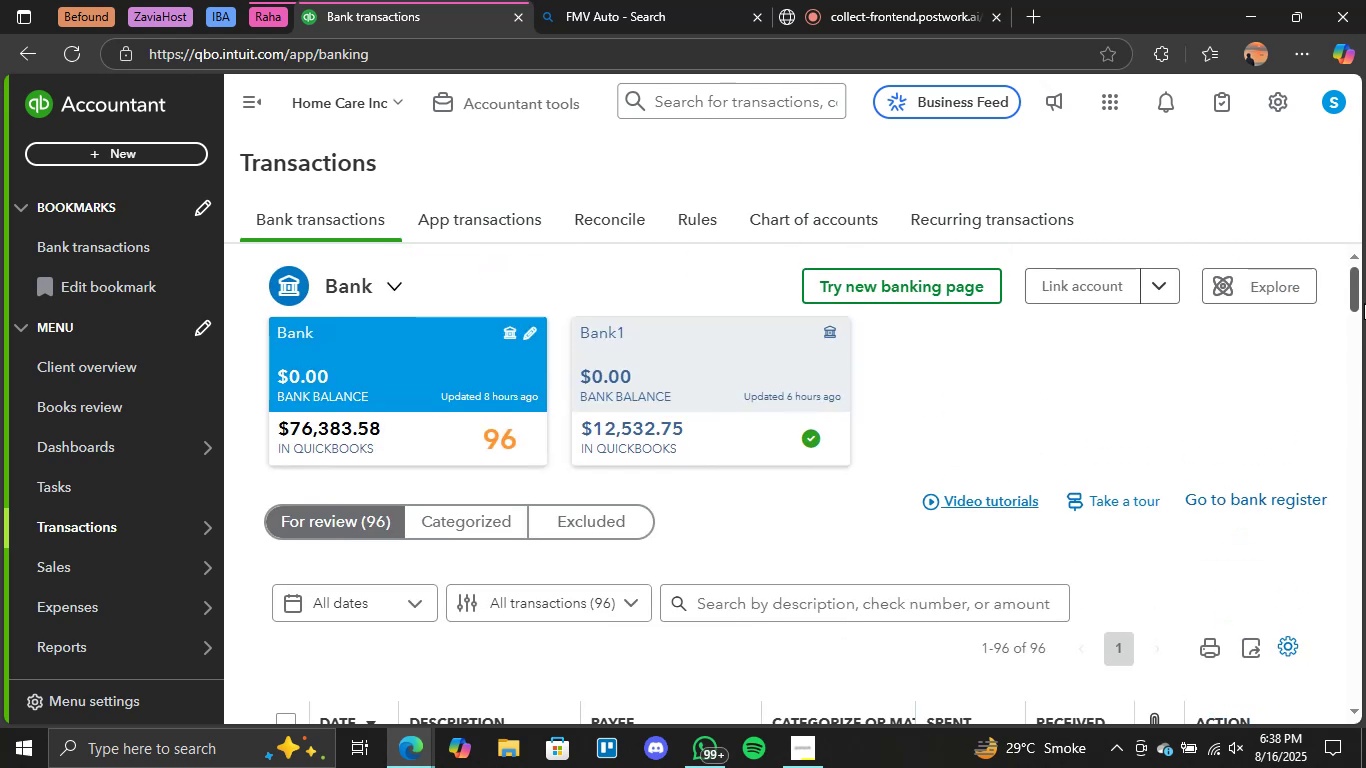 
left_click_drag(start_coordinate=[1359, 300], to_coordinate=[1365, 590])
 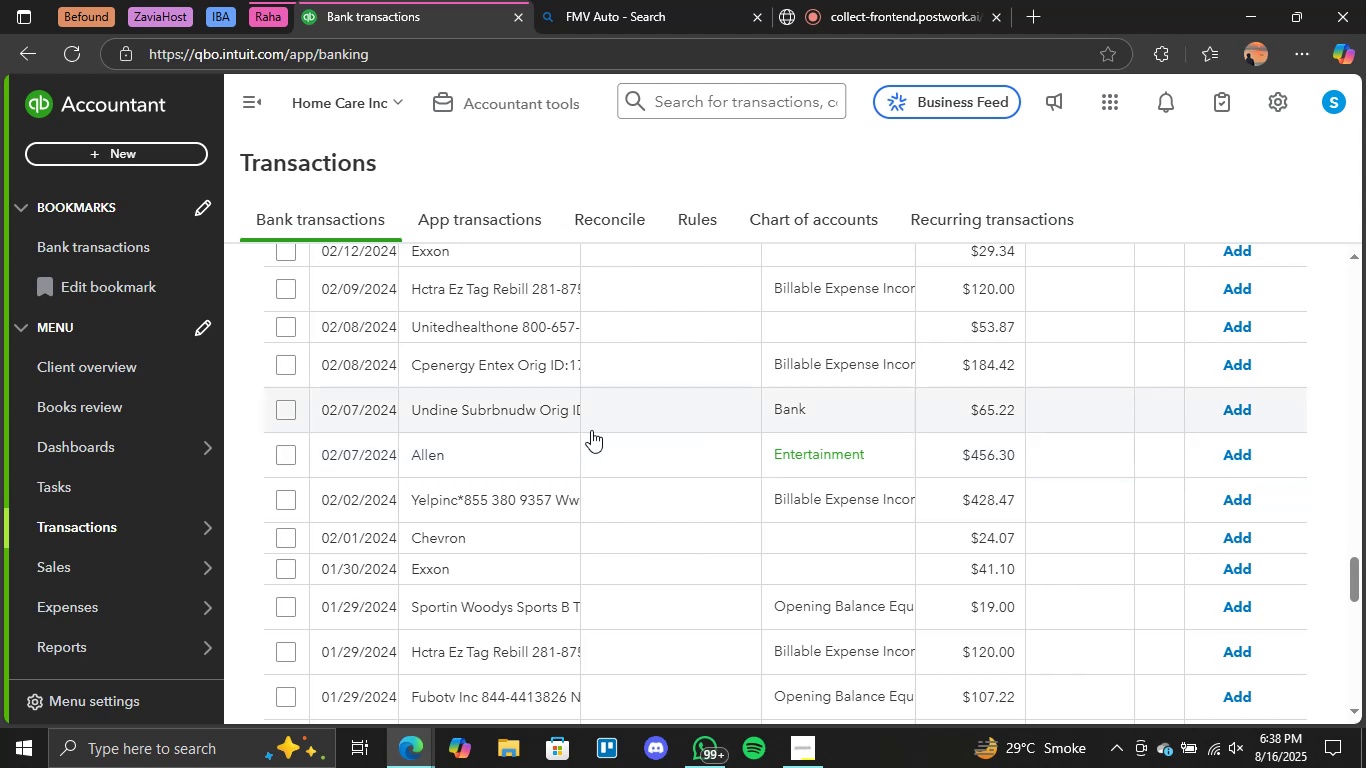 
left_click([434, 458])
 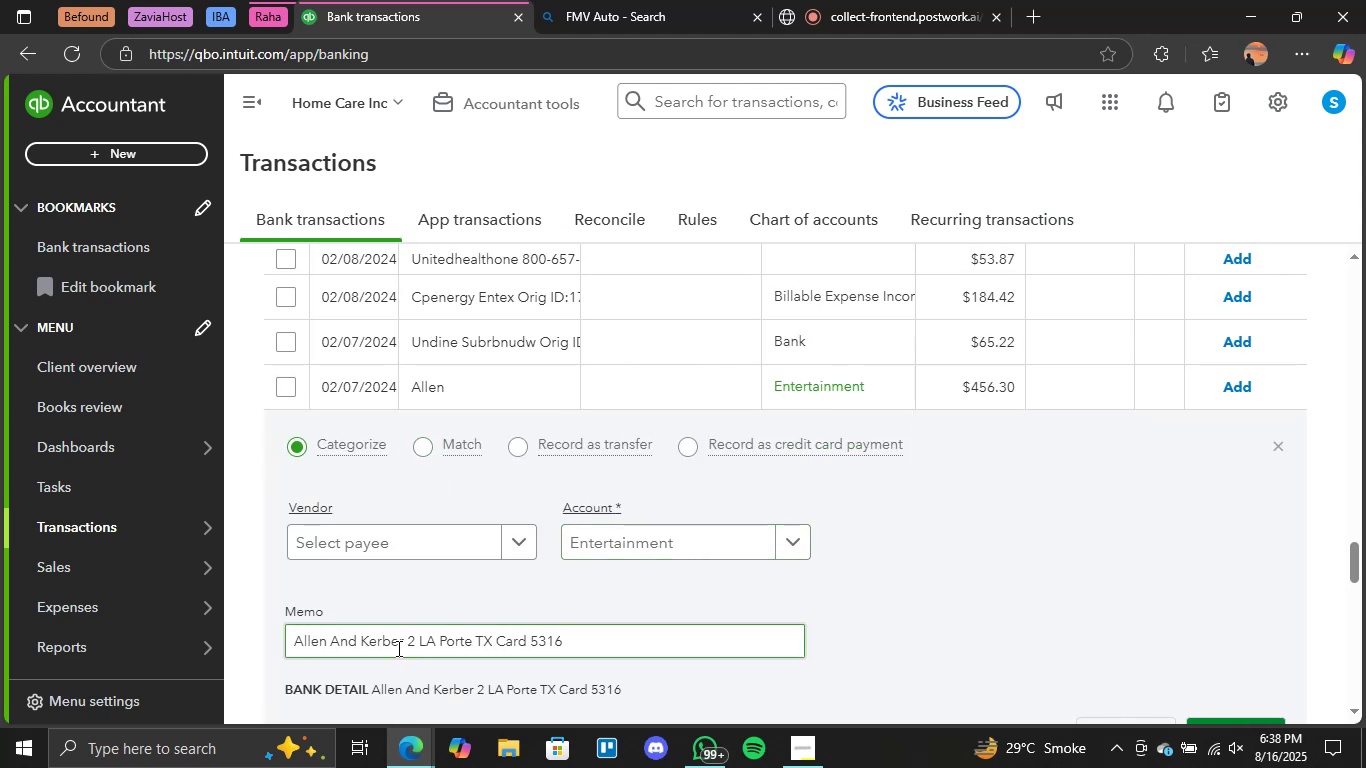 
left_click_drag(start_coordinate=[402, 642], to_coordinate=[288, 645])
 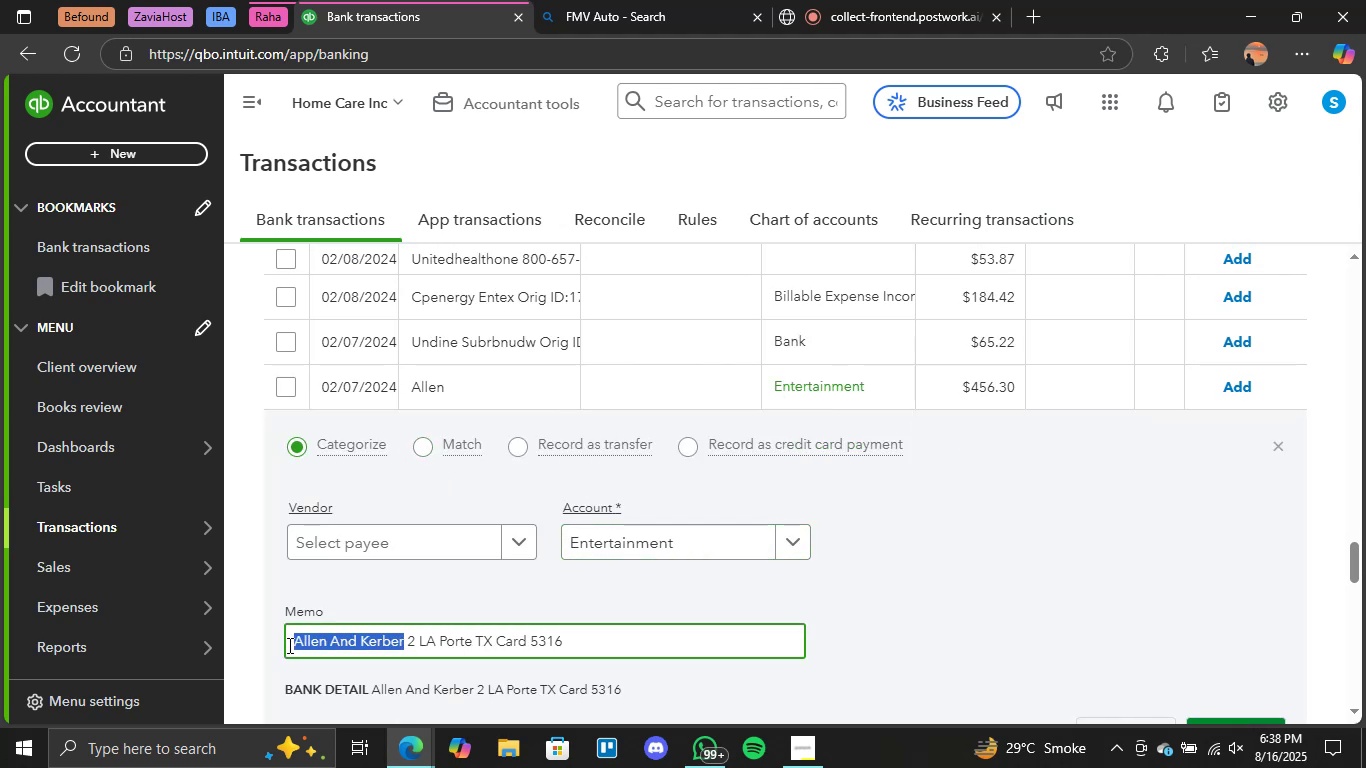 
key(Control+C)
 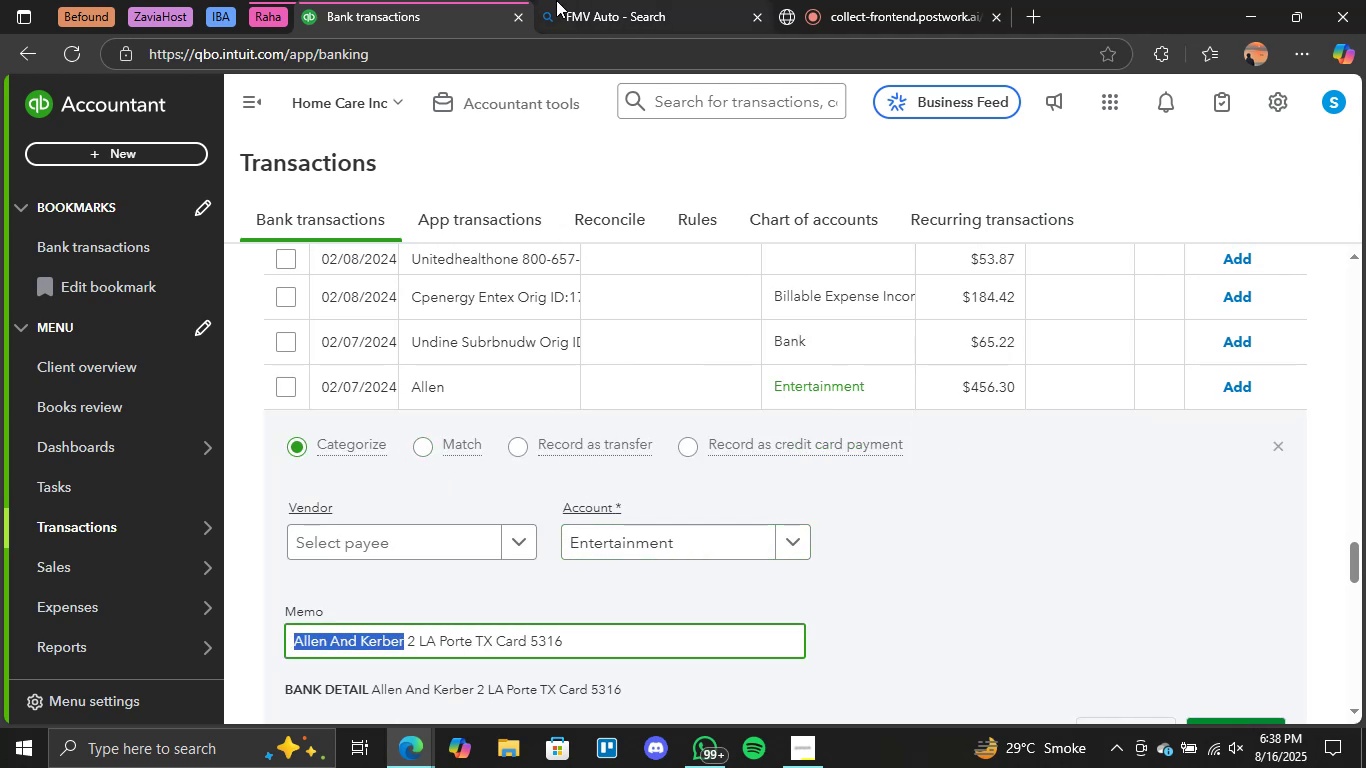 
left_click([556, 0])
 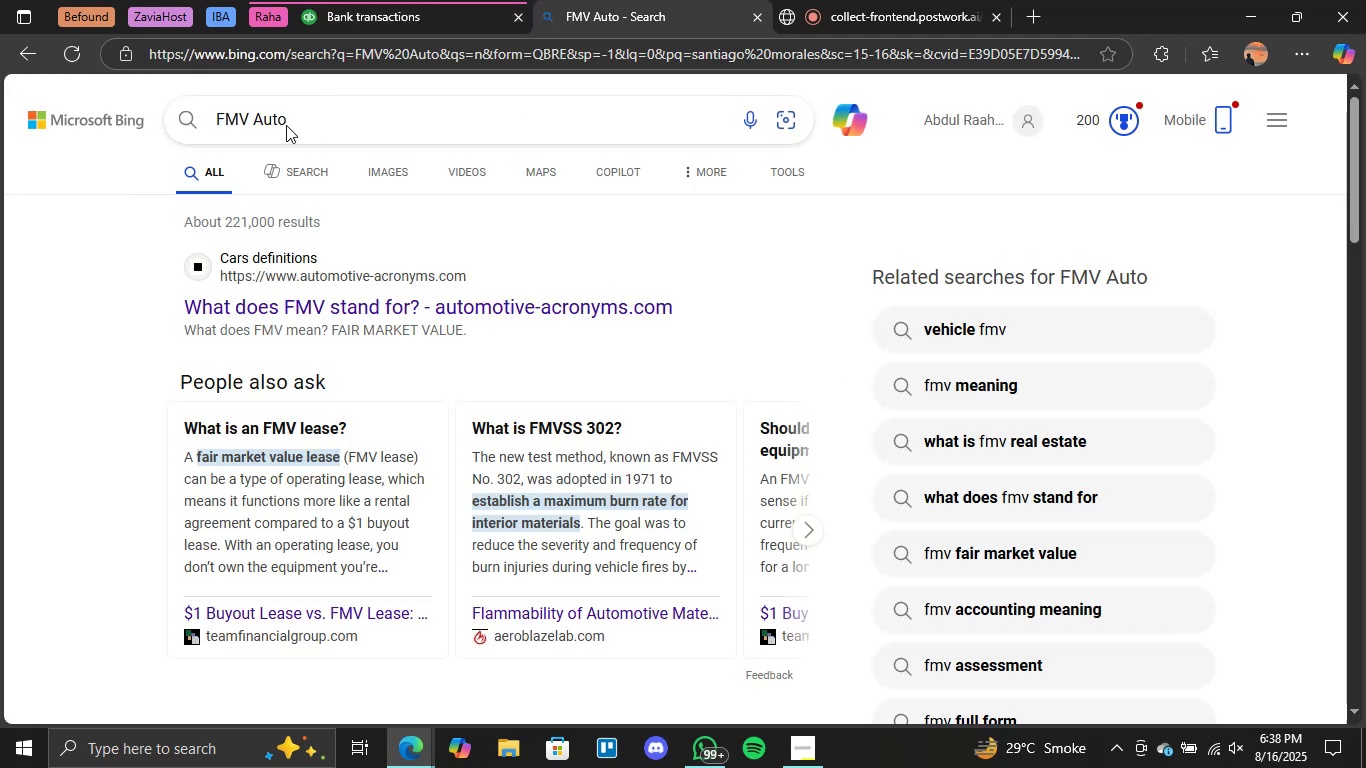 
double_click([286, 125])
 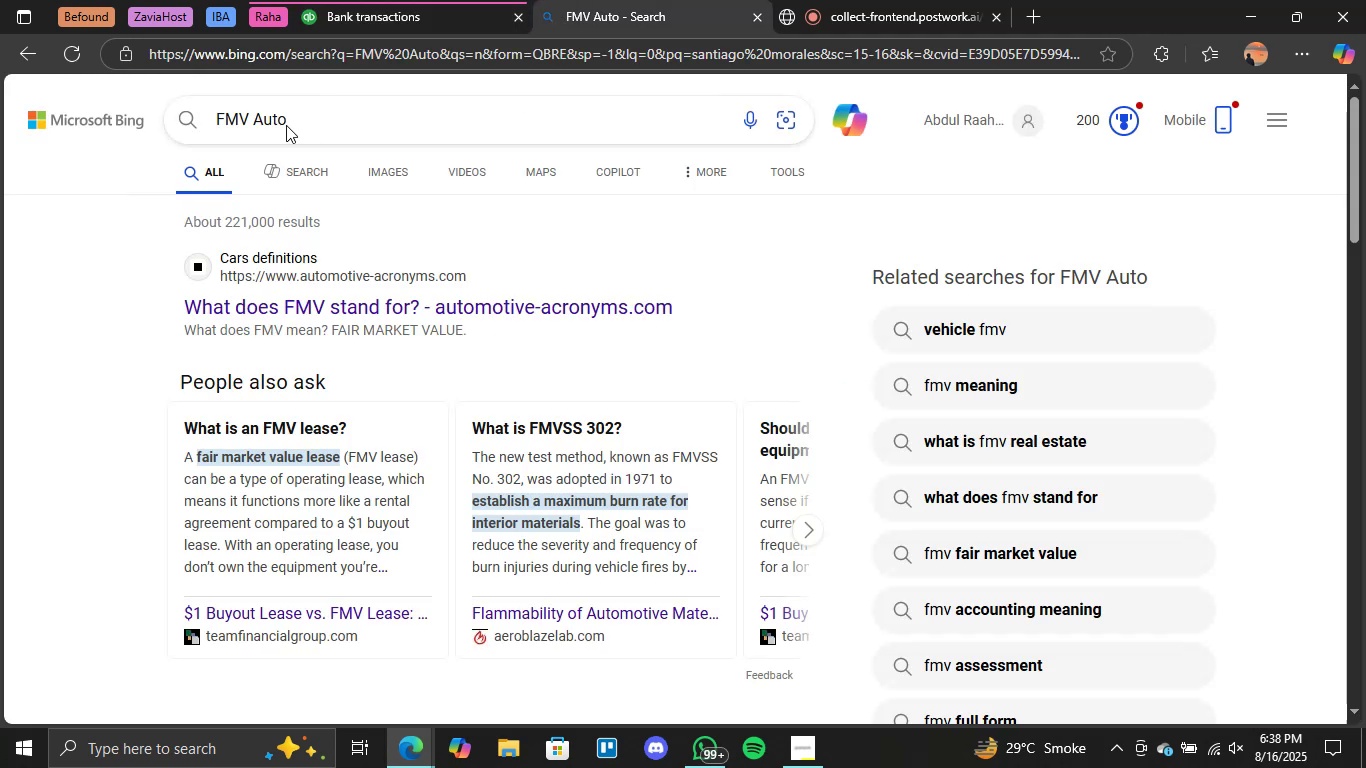 
hold_key(key=ControlLeft, duration=0.37)
triple_click([286, 125])
 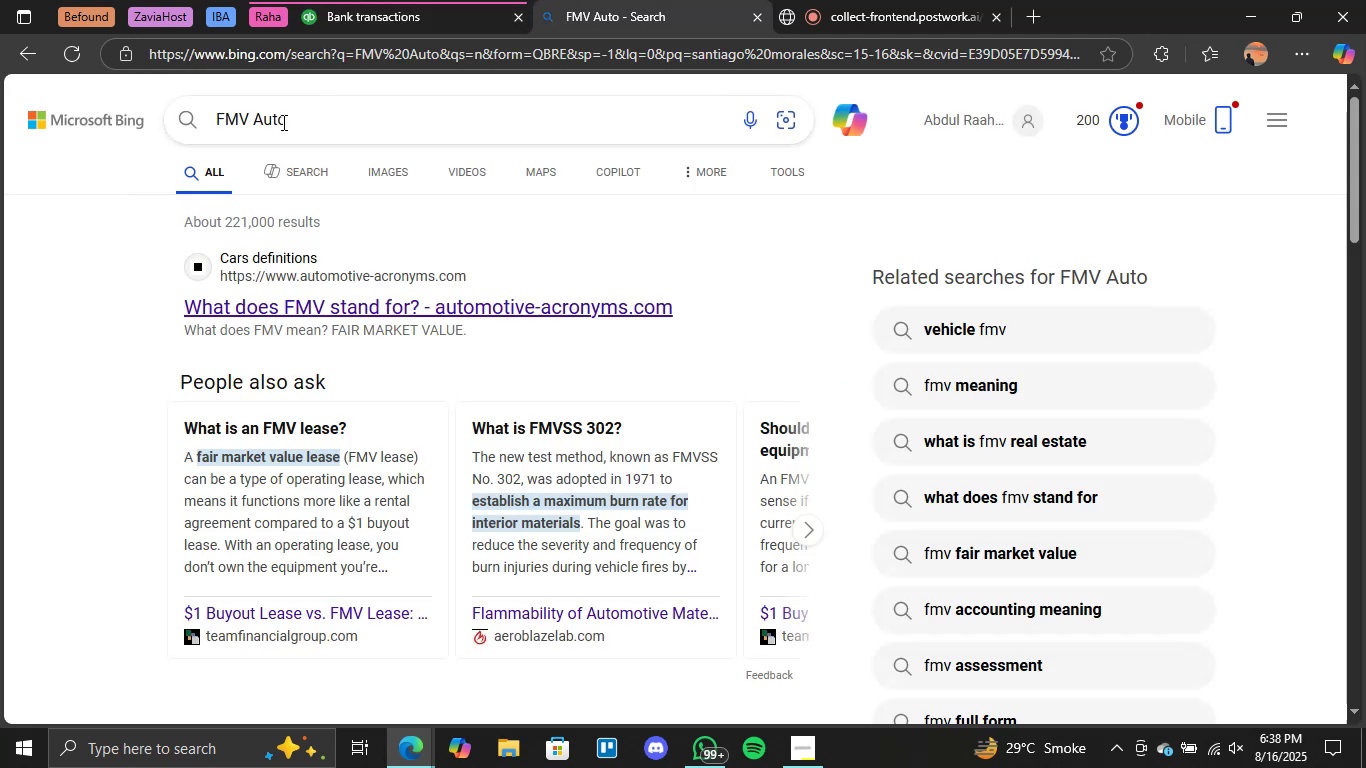 
double_click([282, 122])
 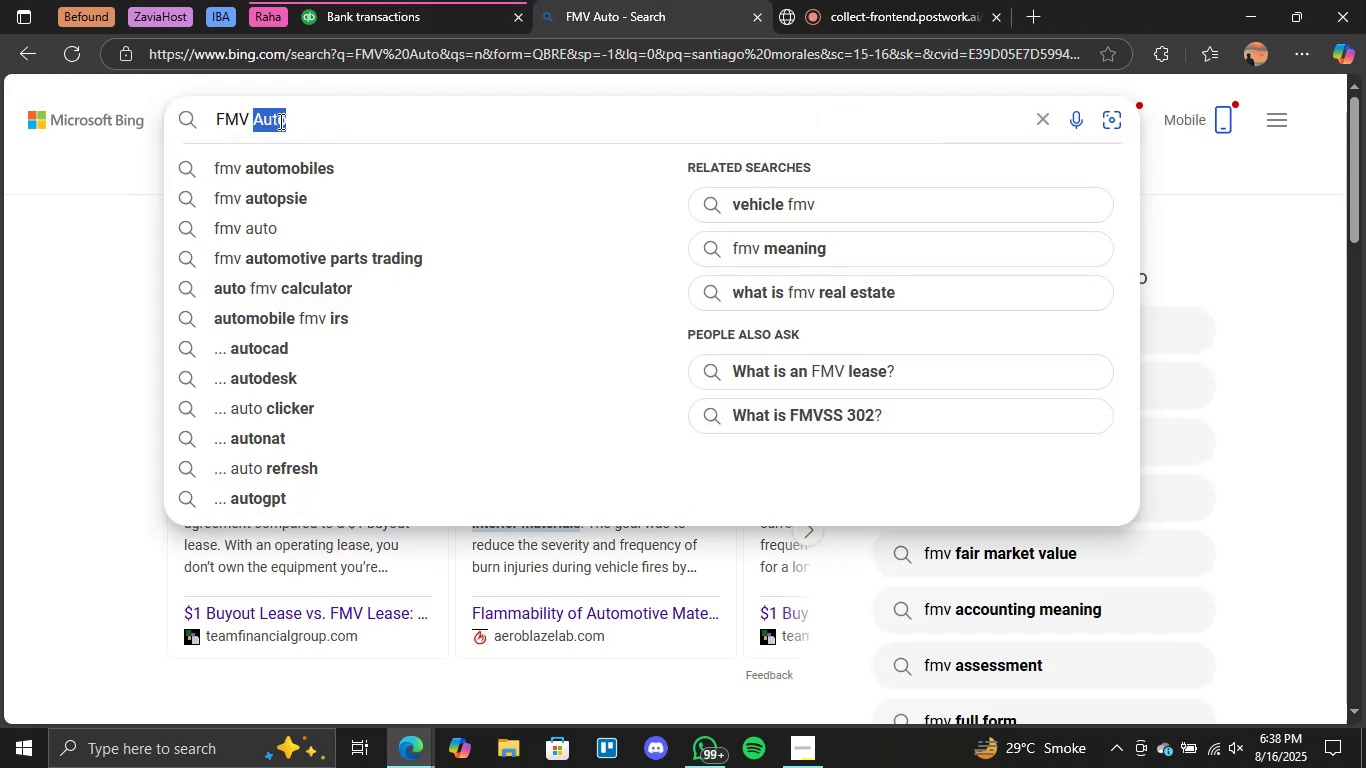 
triple_click([279, 121])
 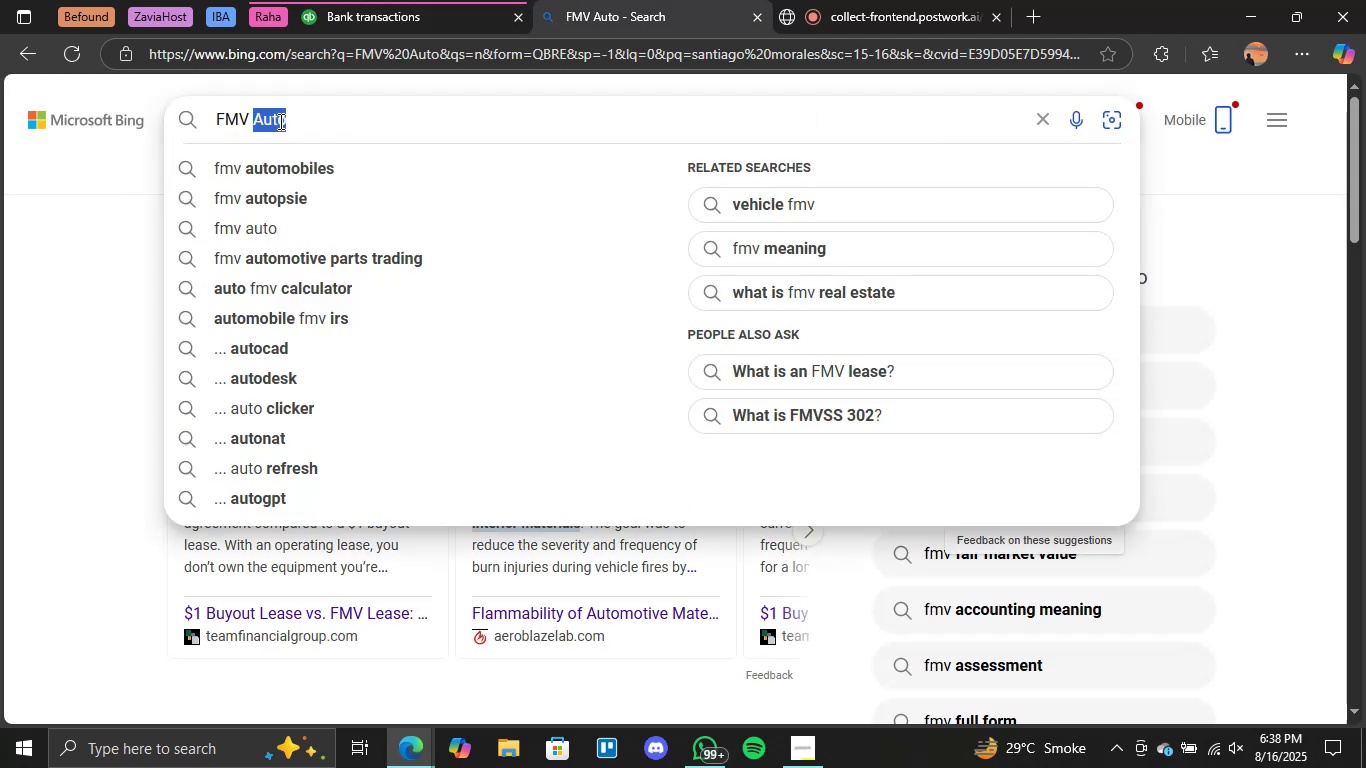 
key(Control+ControlLeft)
 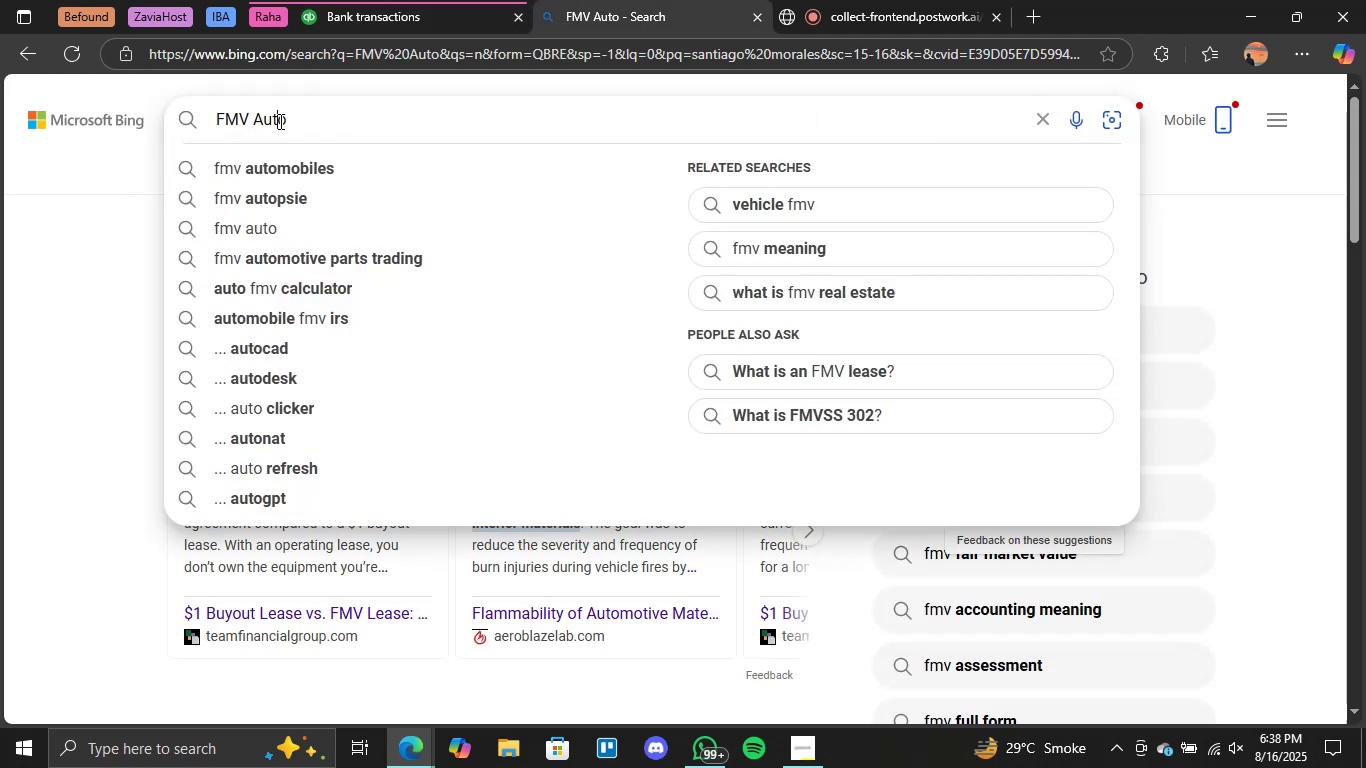 
double_click([279, 121])
 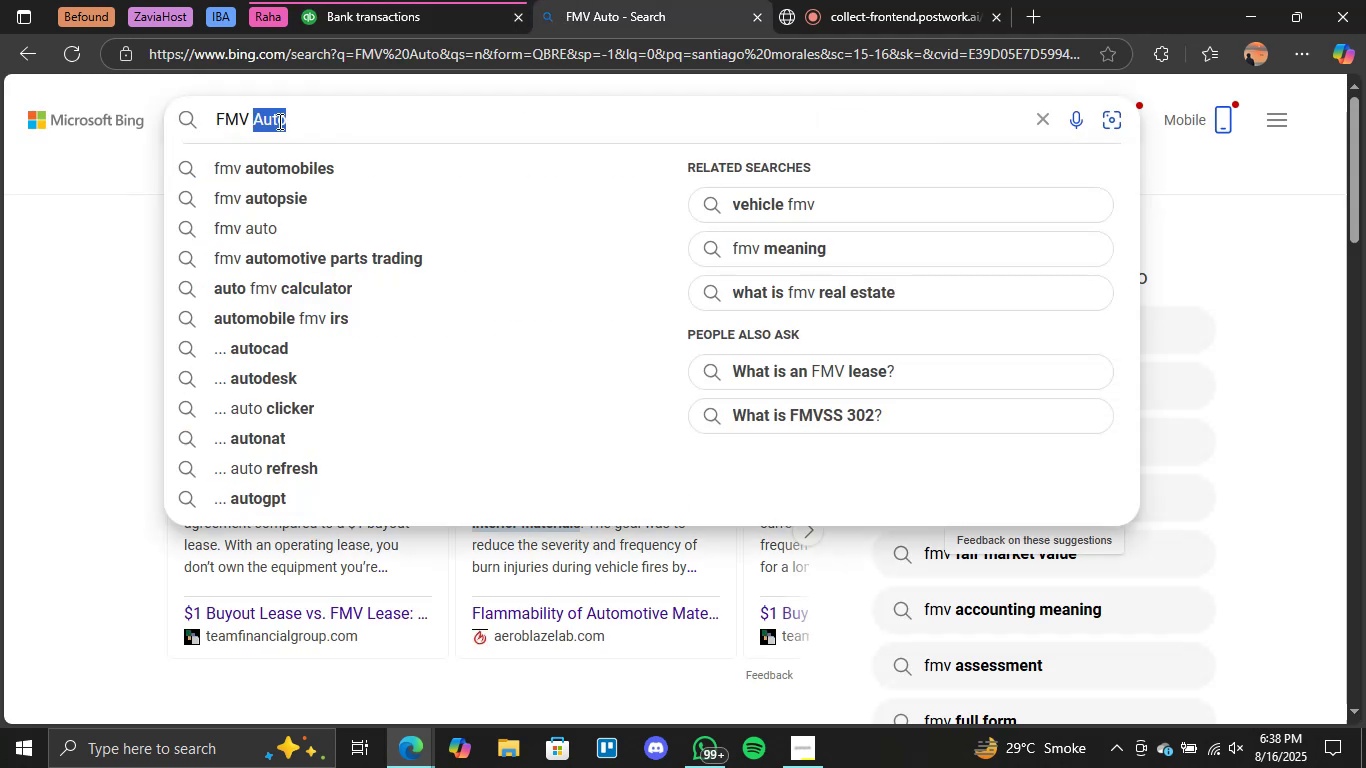 
triple_click([278, 121])
 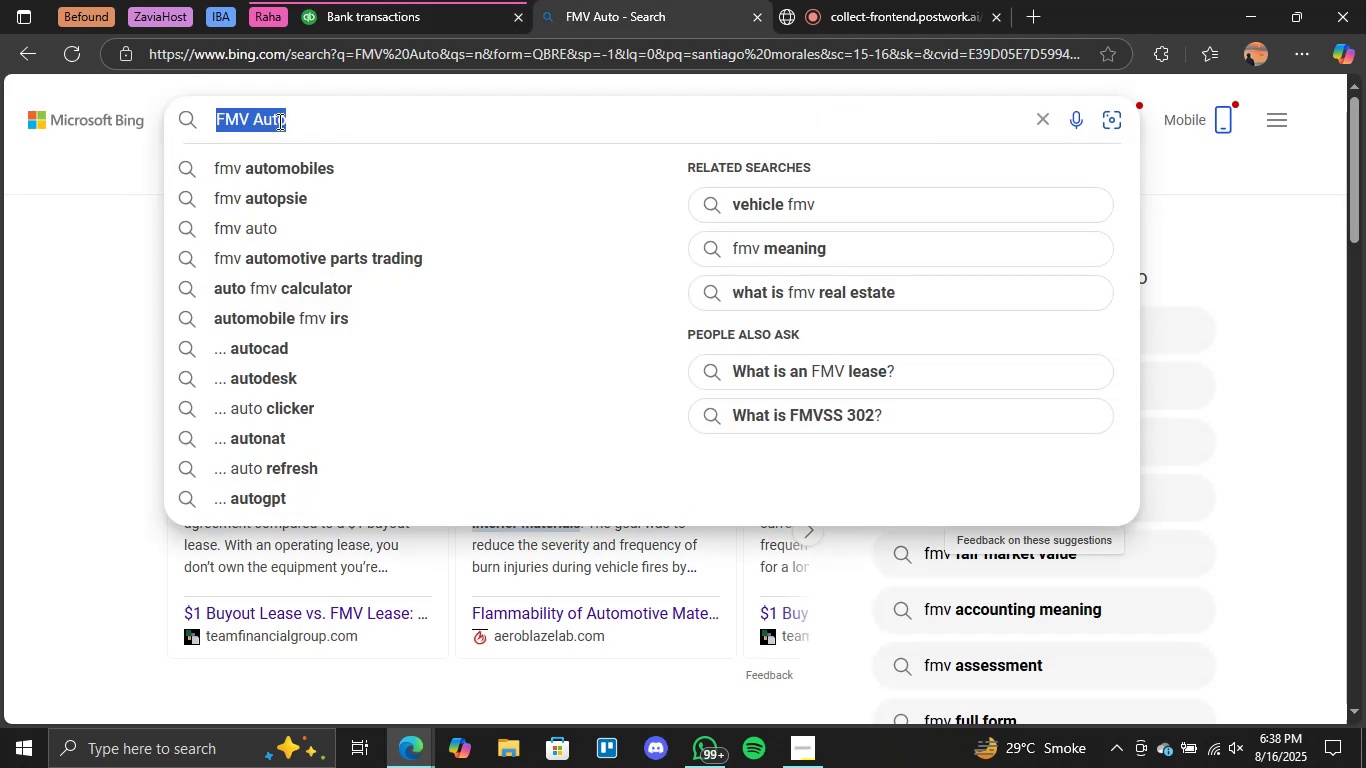 
key(Control+V)
 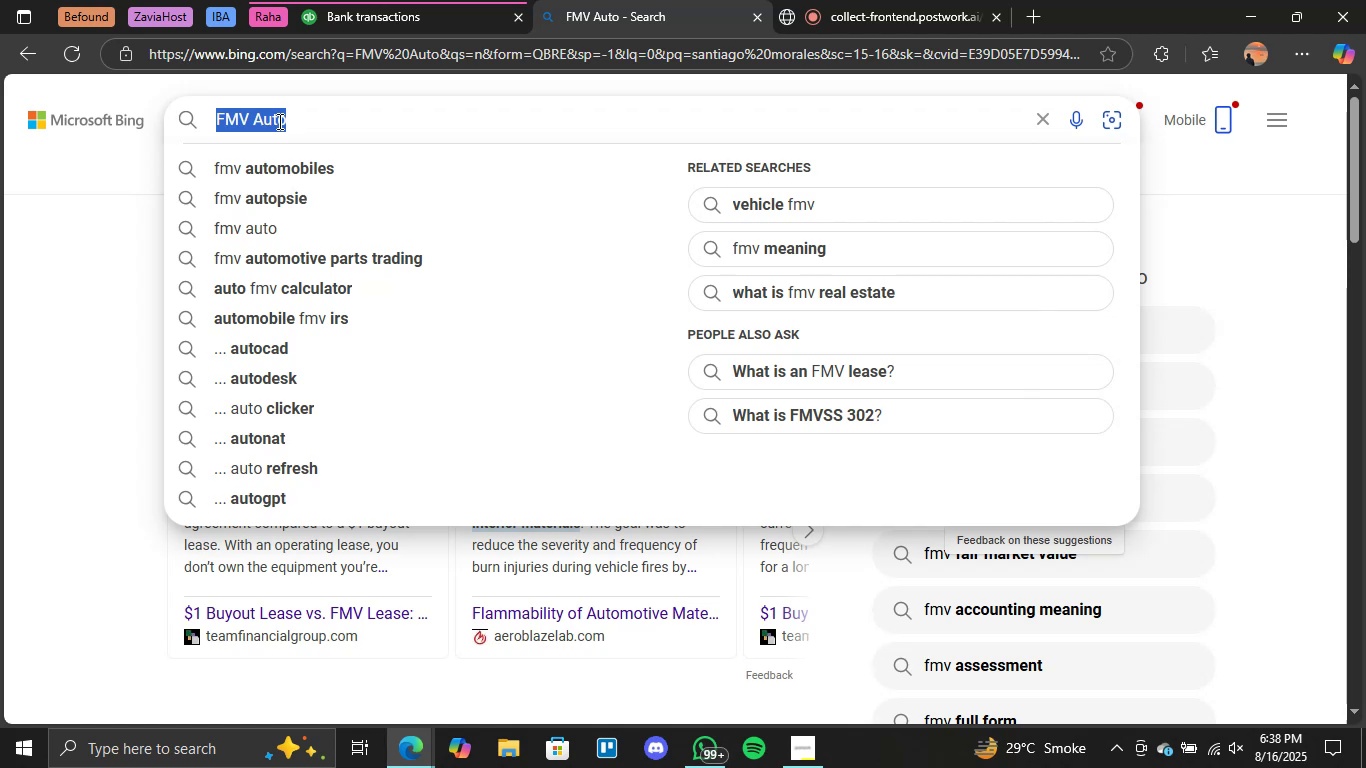 
key(Enter)
 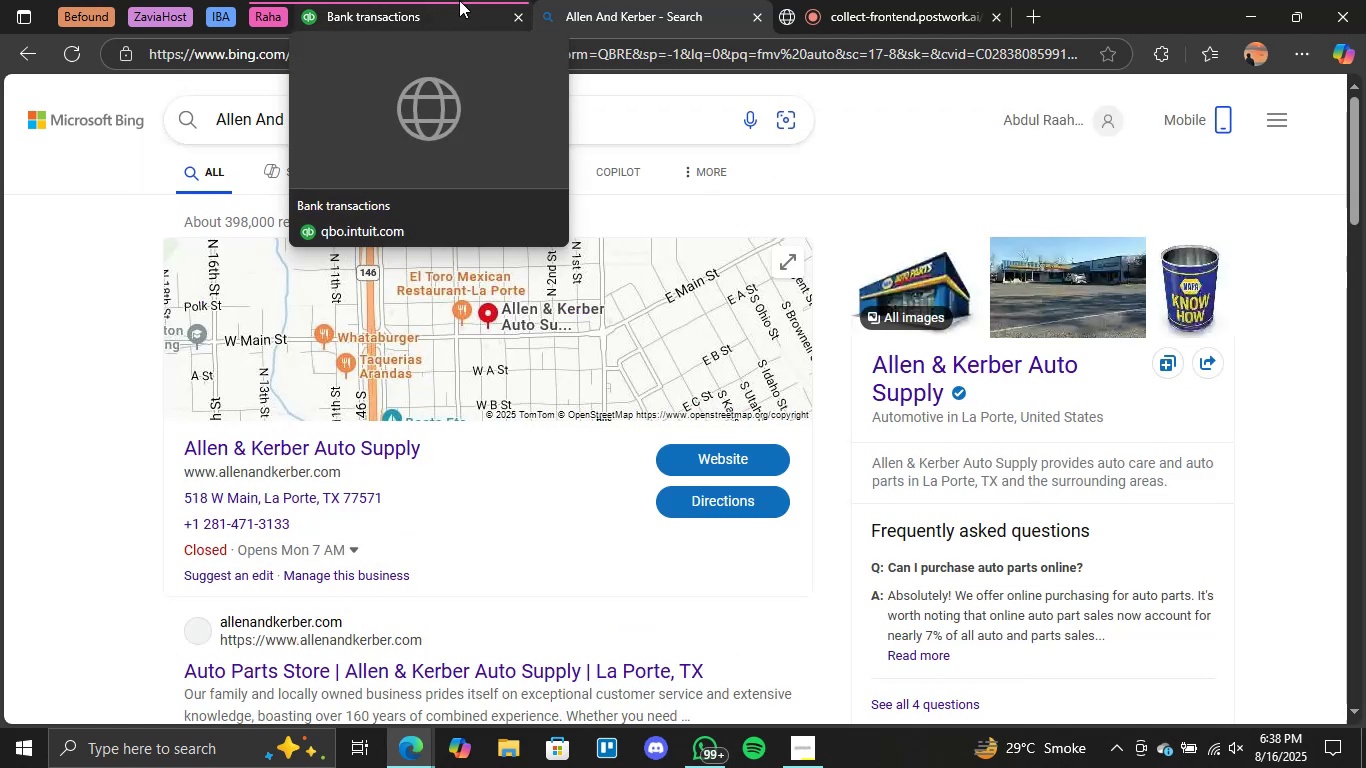 
wait(5.63)
 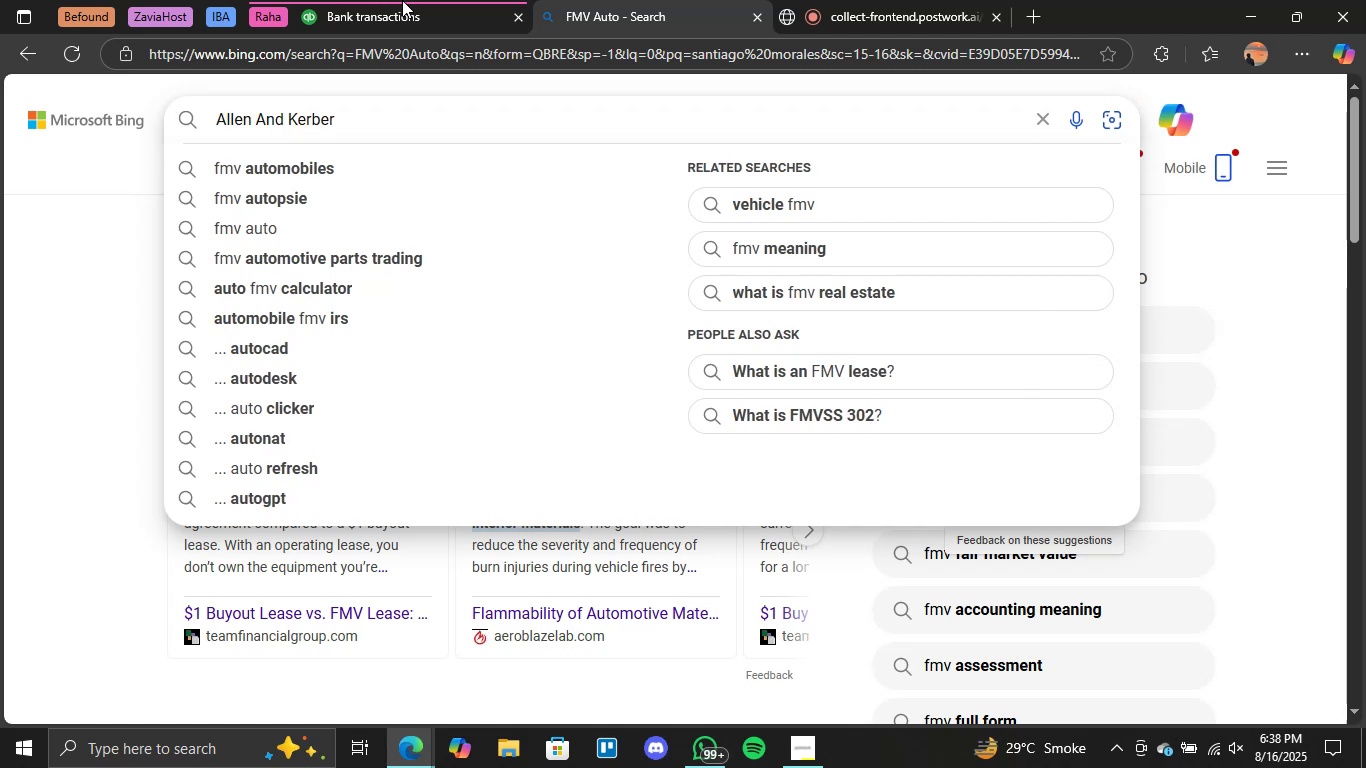 
left_click([459, 0])
 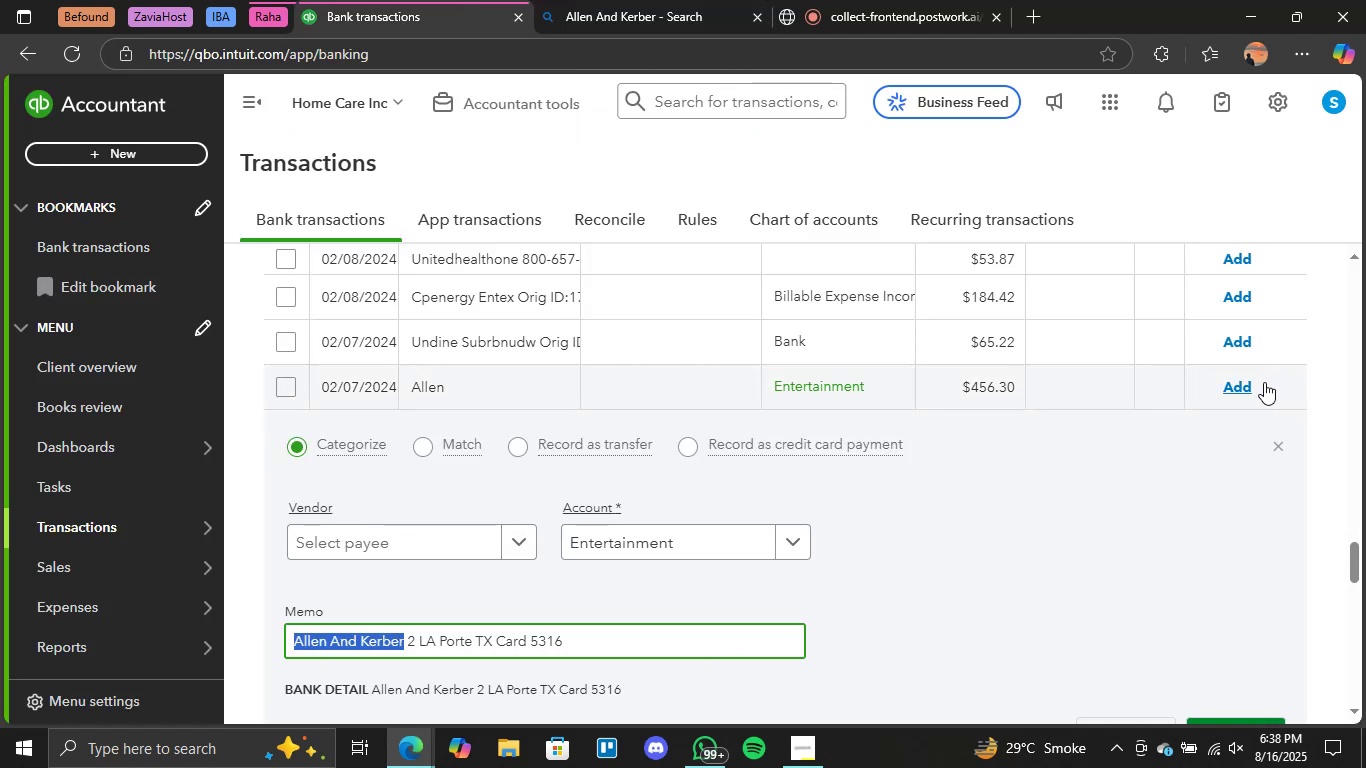 
left_click([1252, 383])
 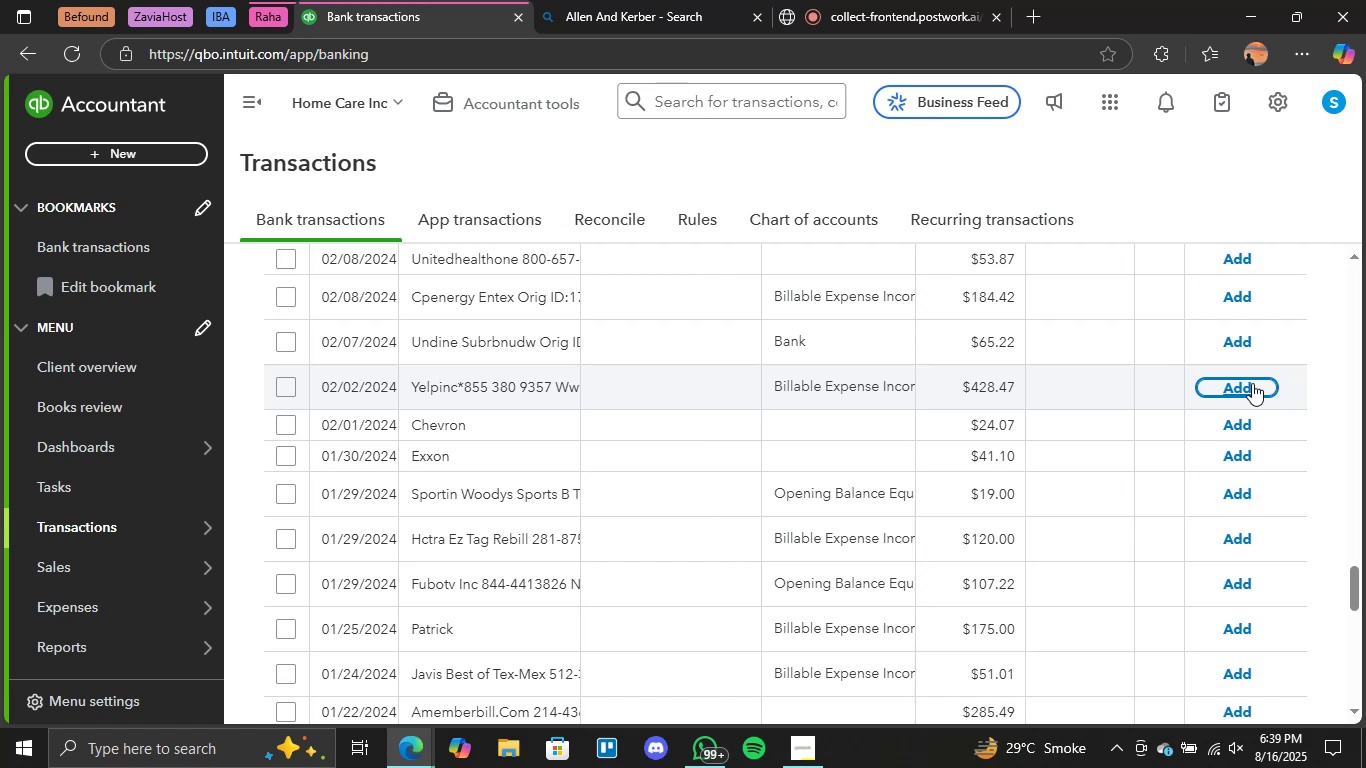 
wait(35.33)
 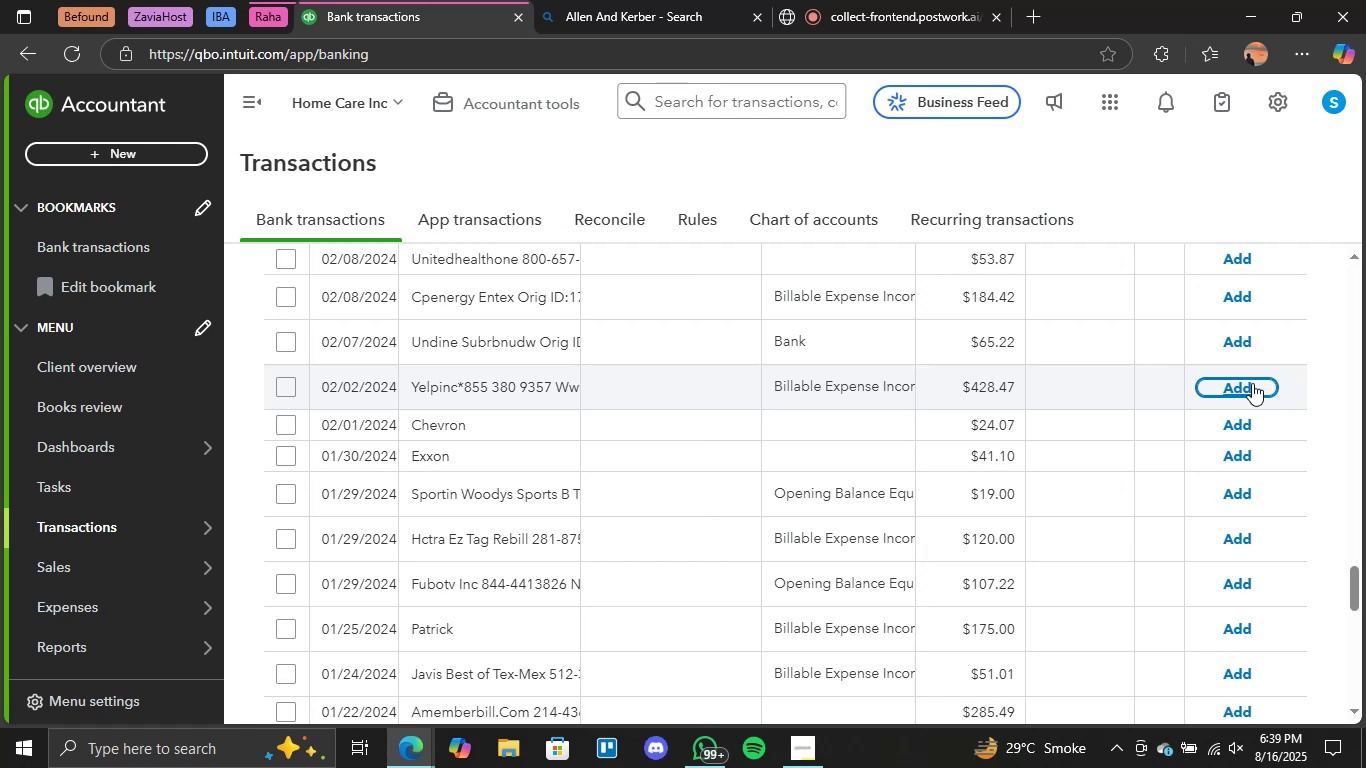 
scroll: coordinate [634, 546], scroll_direction: none, amount: 0.0
 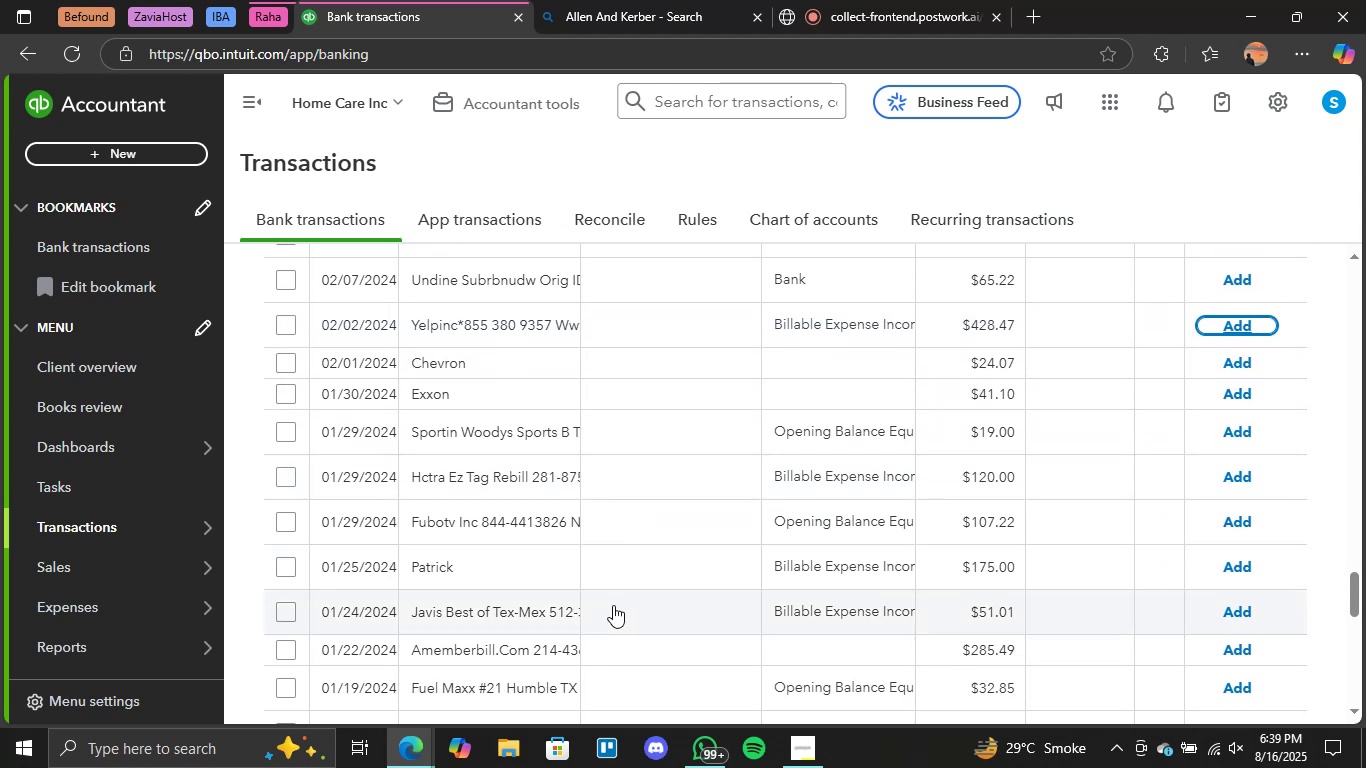 
scroll: coordinate [641, 482], scroll_direction: up, amount: 3.0
 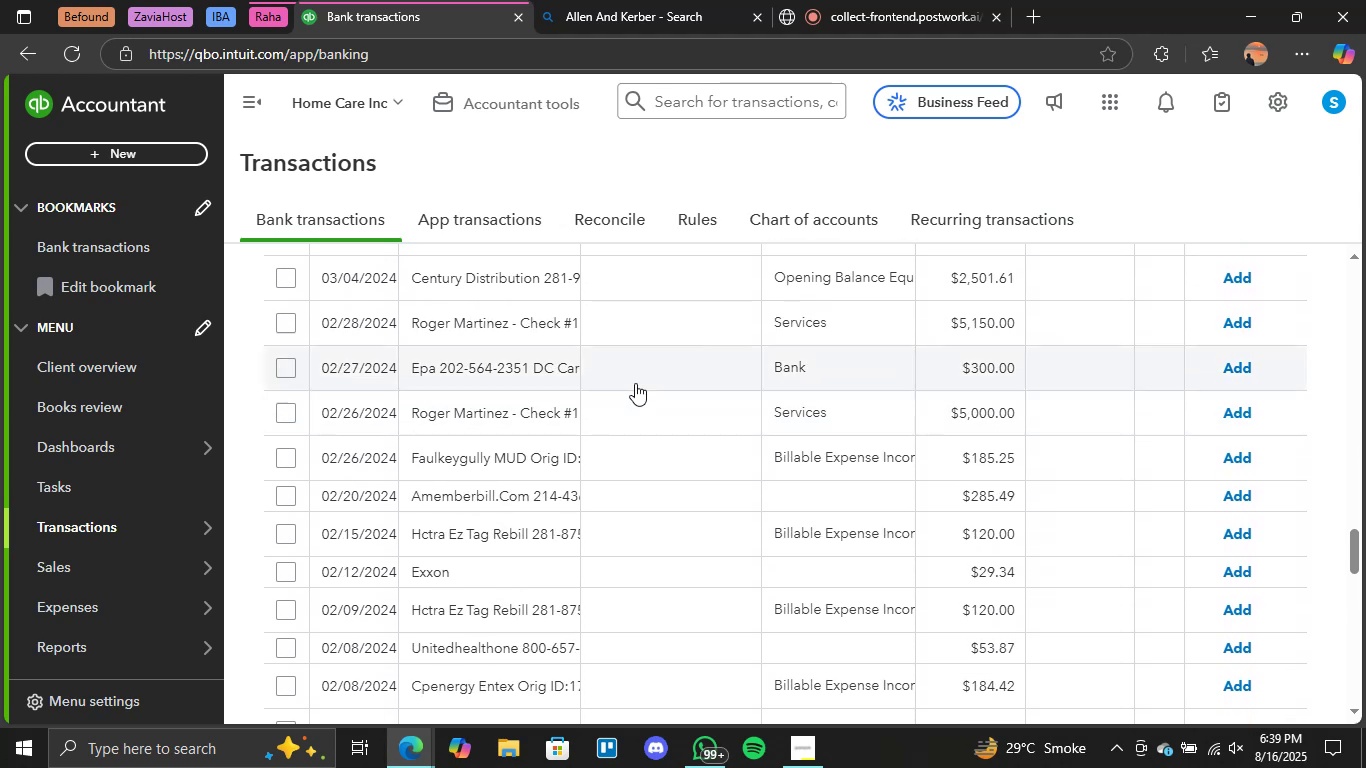 
scroll: coordinate [635, 383], scroll_direction: down, amount: 1.0
 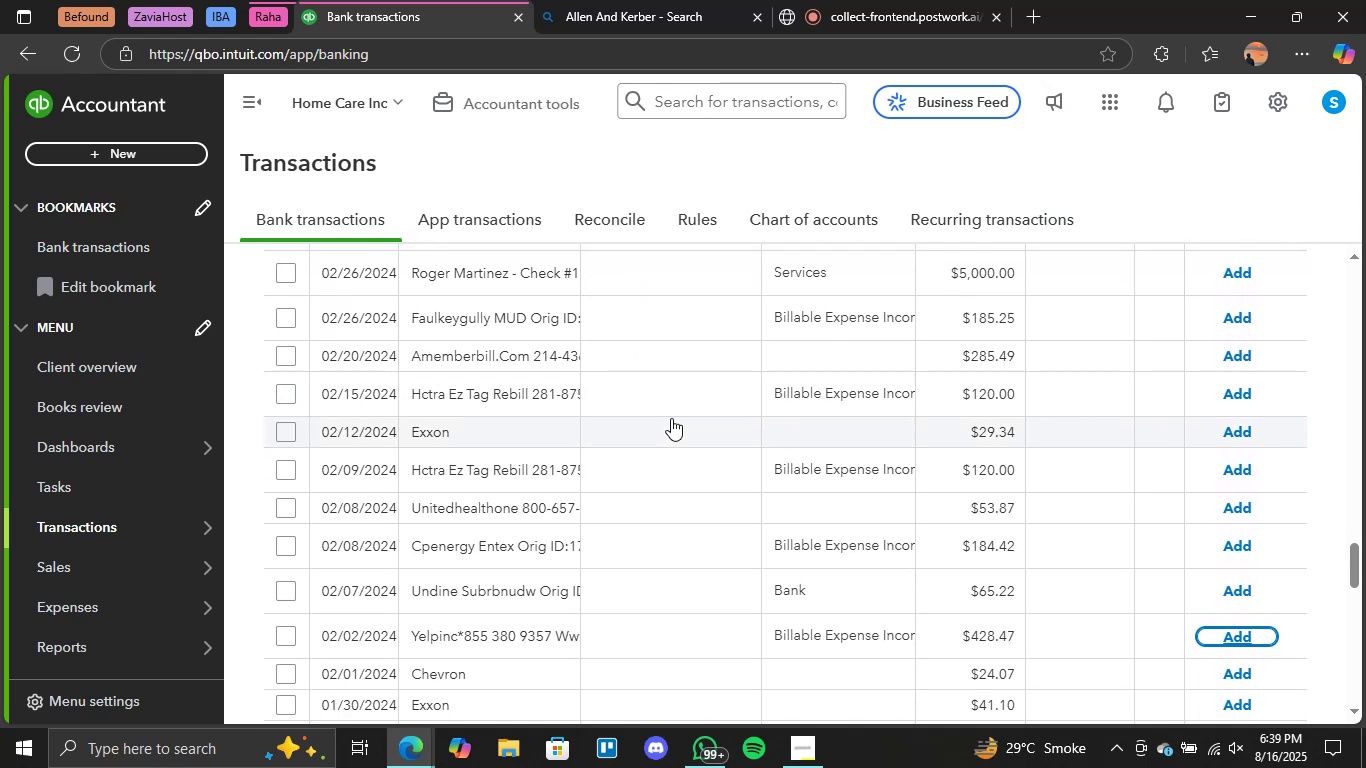 
left_click([671, 418])
 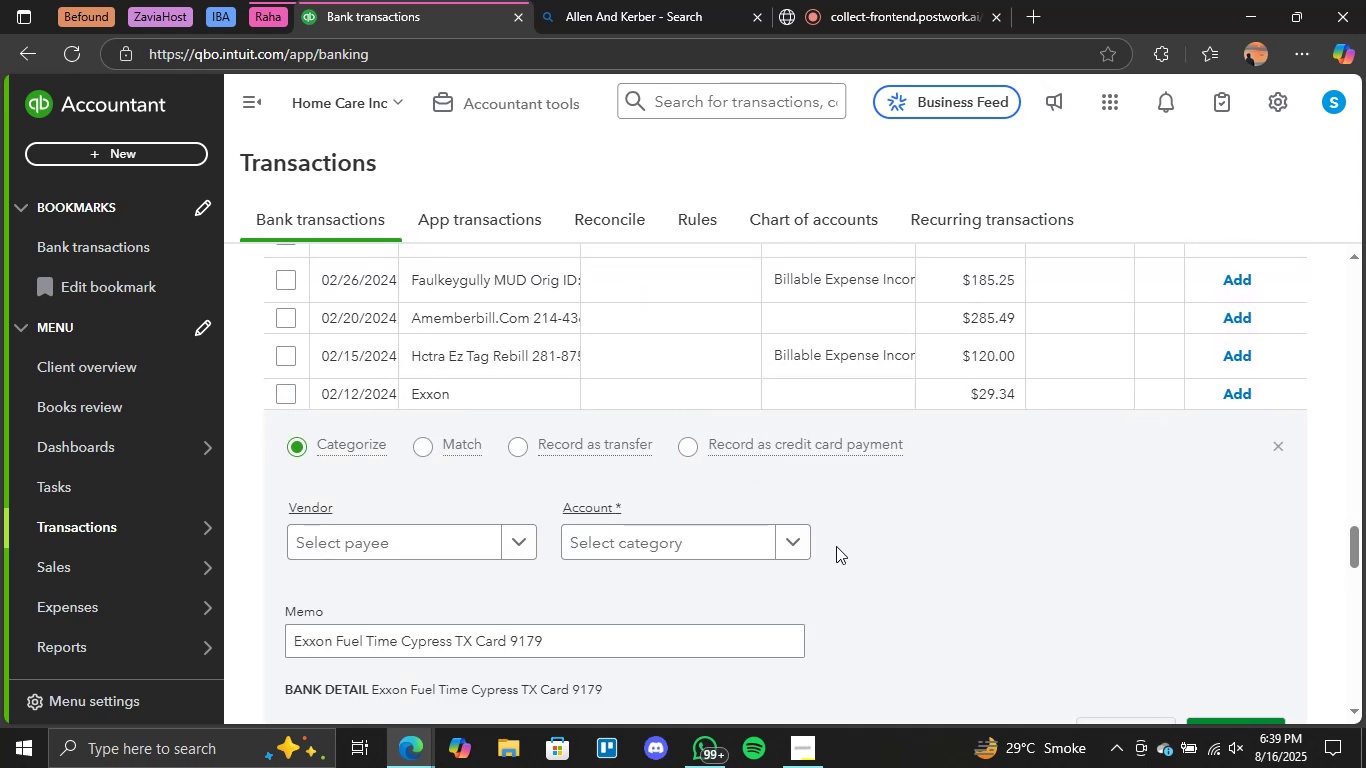 
left_click([791, 540])
 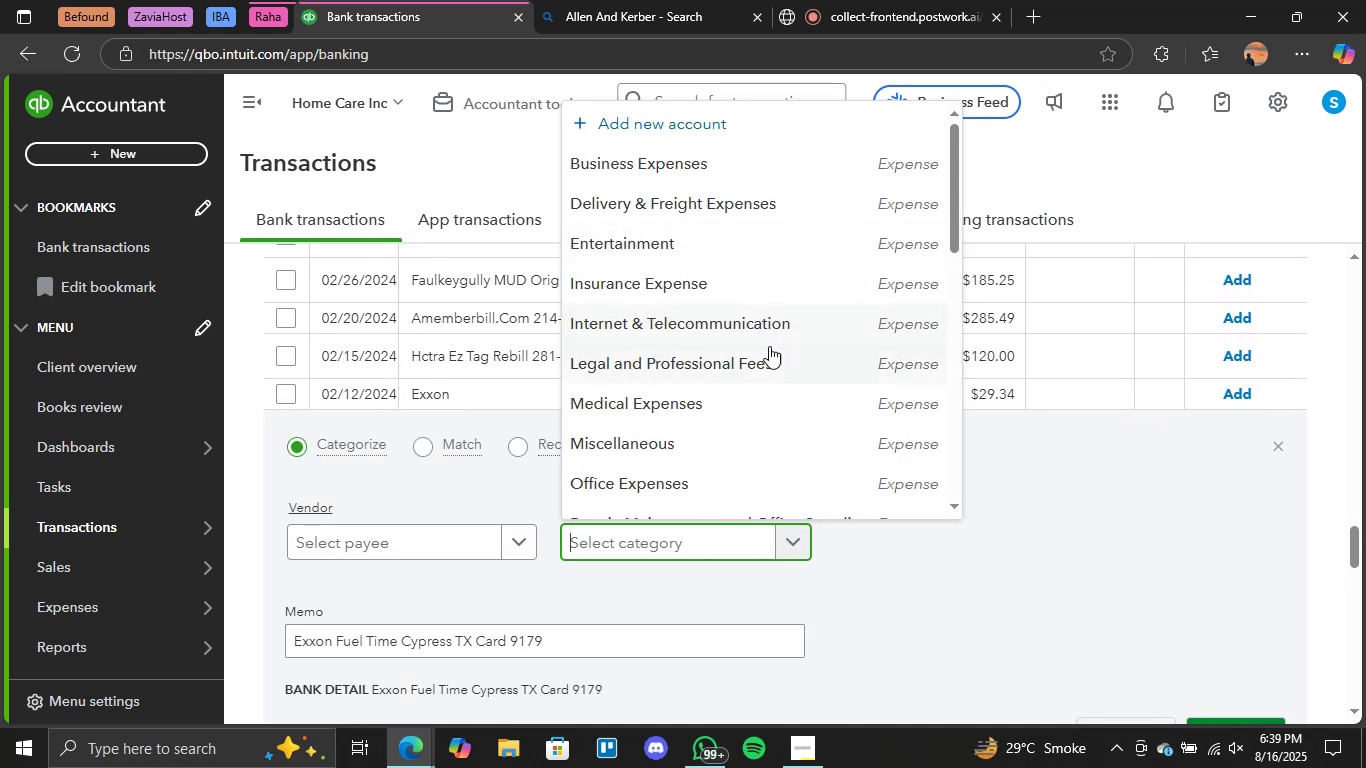 
scroll: coordinate [756, 375], scroll_direction: none, amount: 0.0
 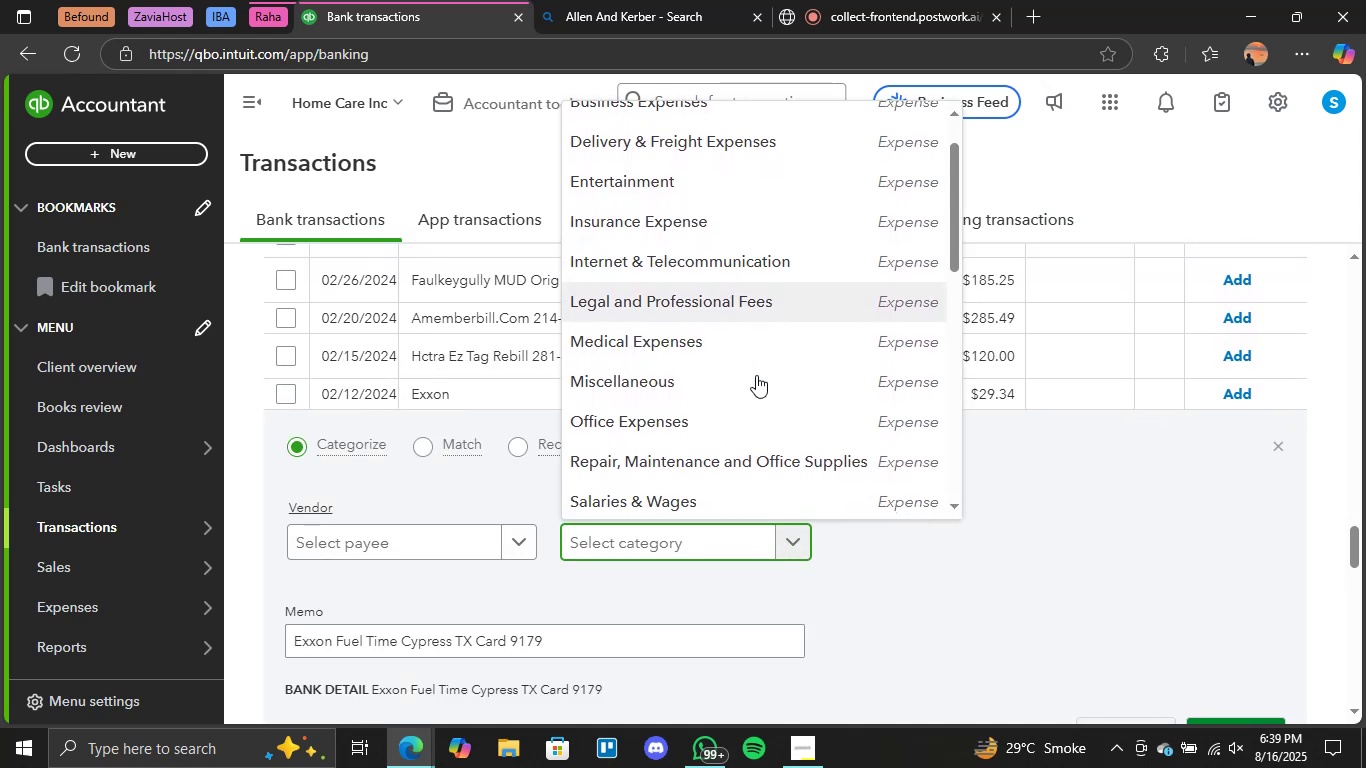 
scroll: coordinate [756, 375], scroll_direction: down, amount: 1.0
 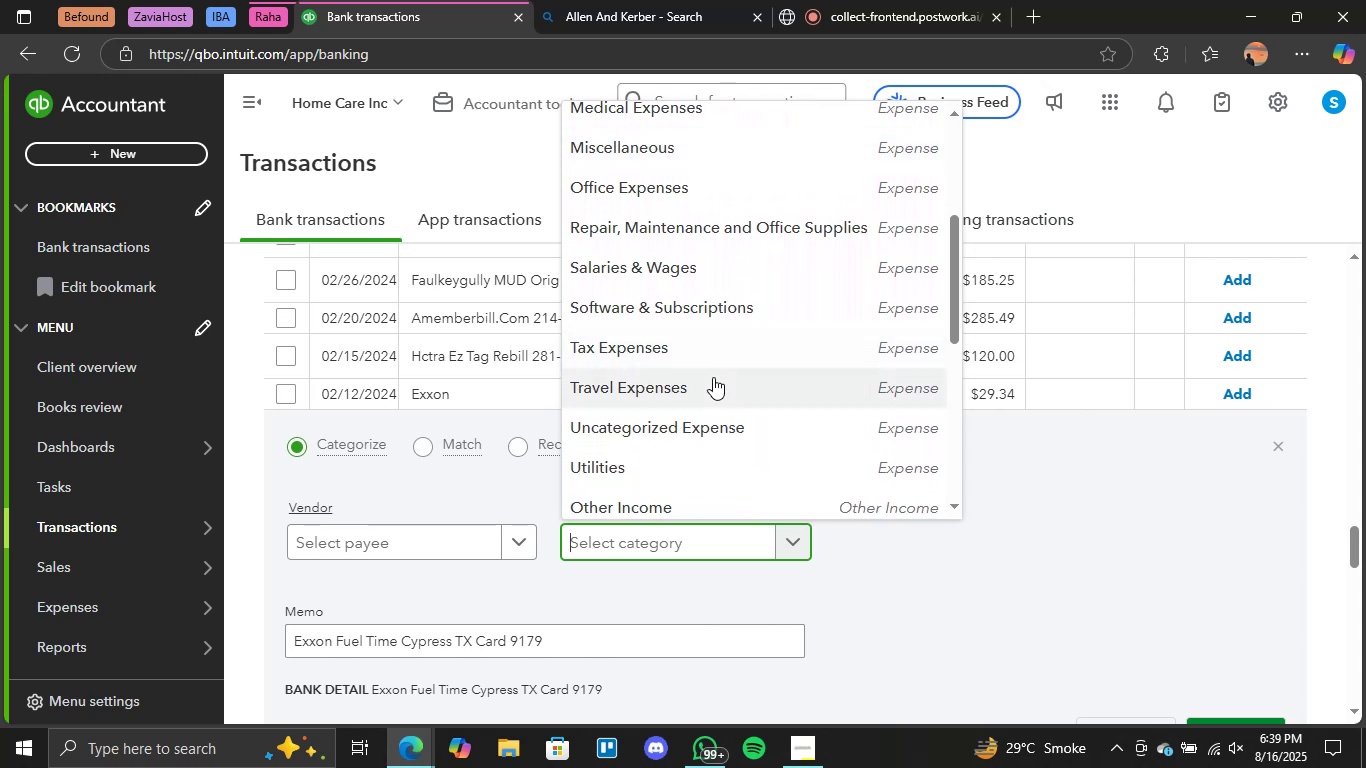 
left_click([713, 377])
 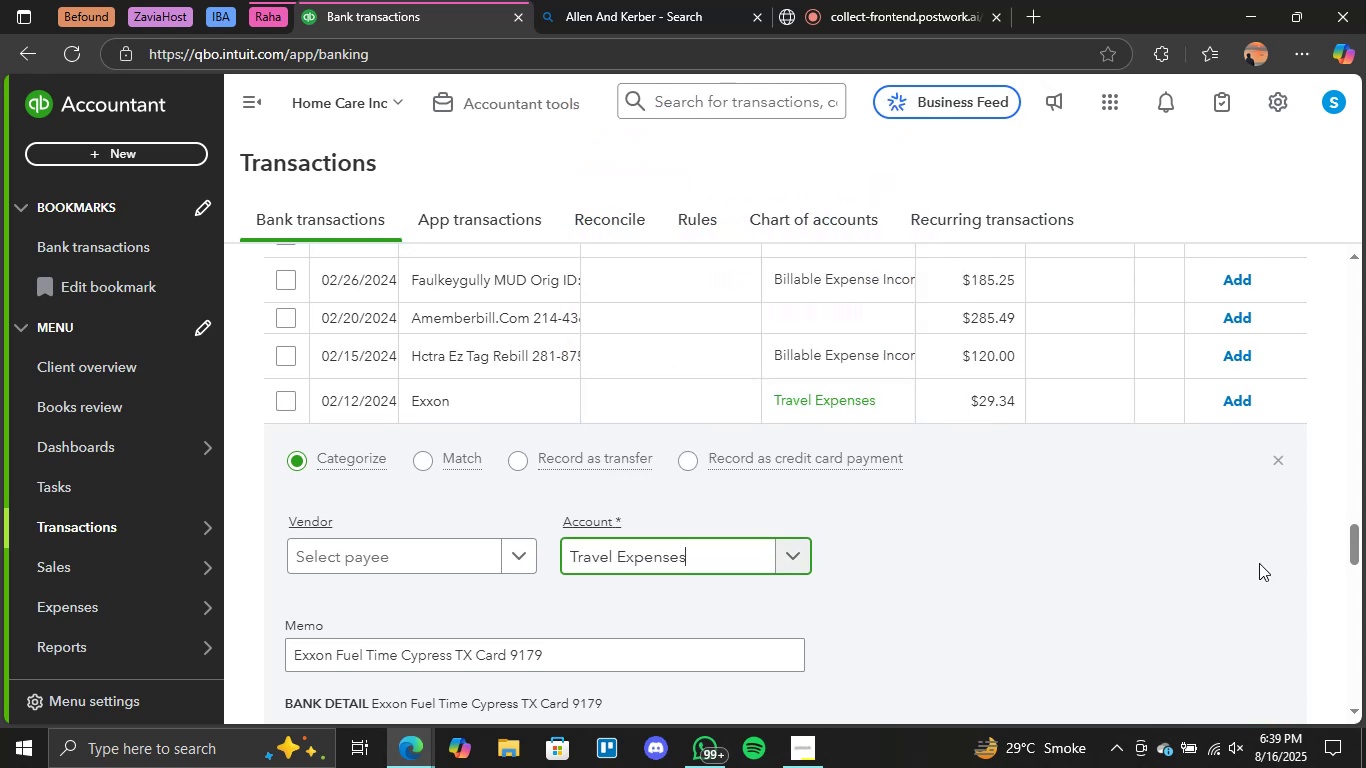 
scroll: coordinate [1259, 563], scroll_direction: down, amount: 1.0
 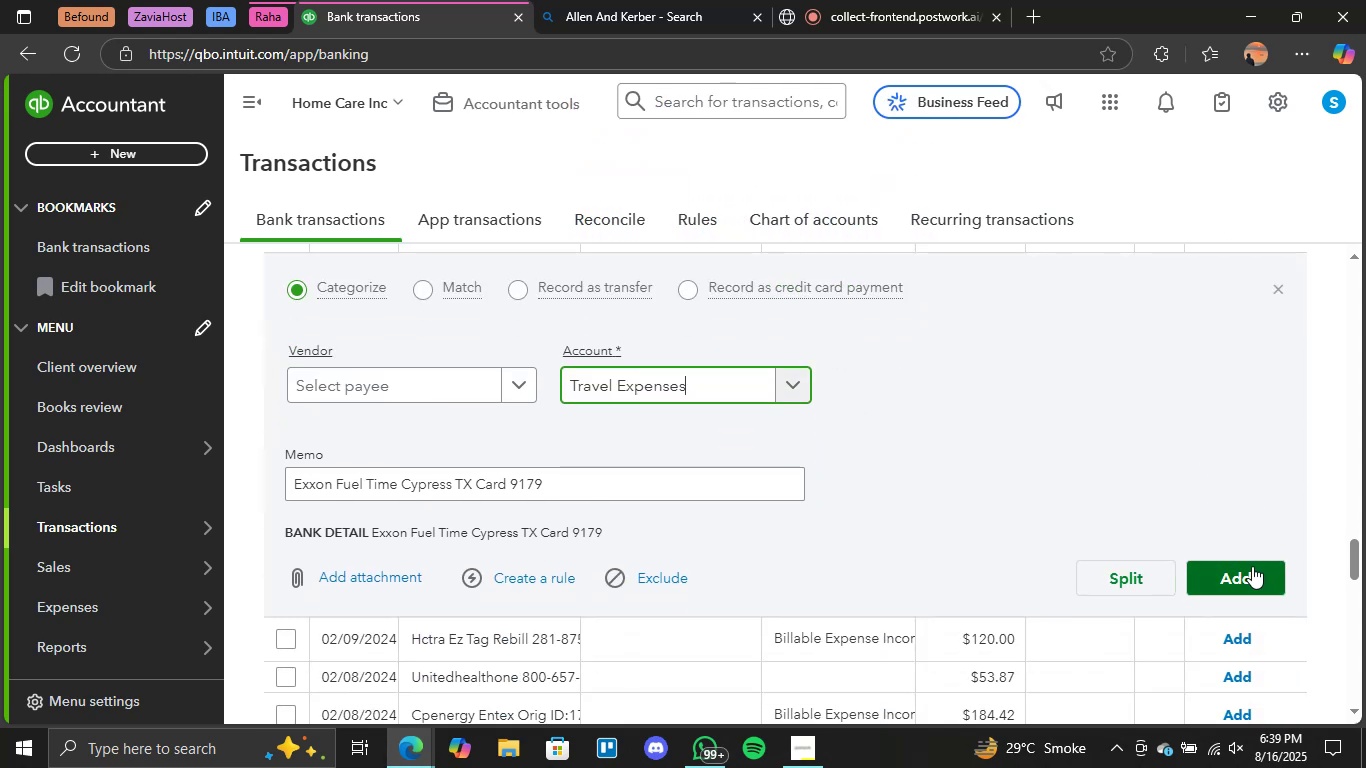 
left_click([1252, 566])
 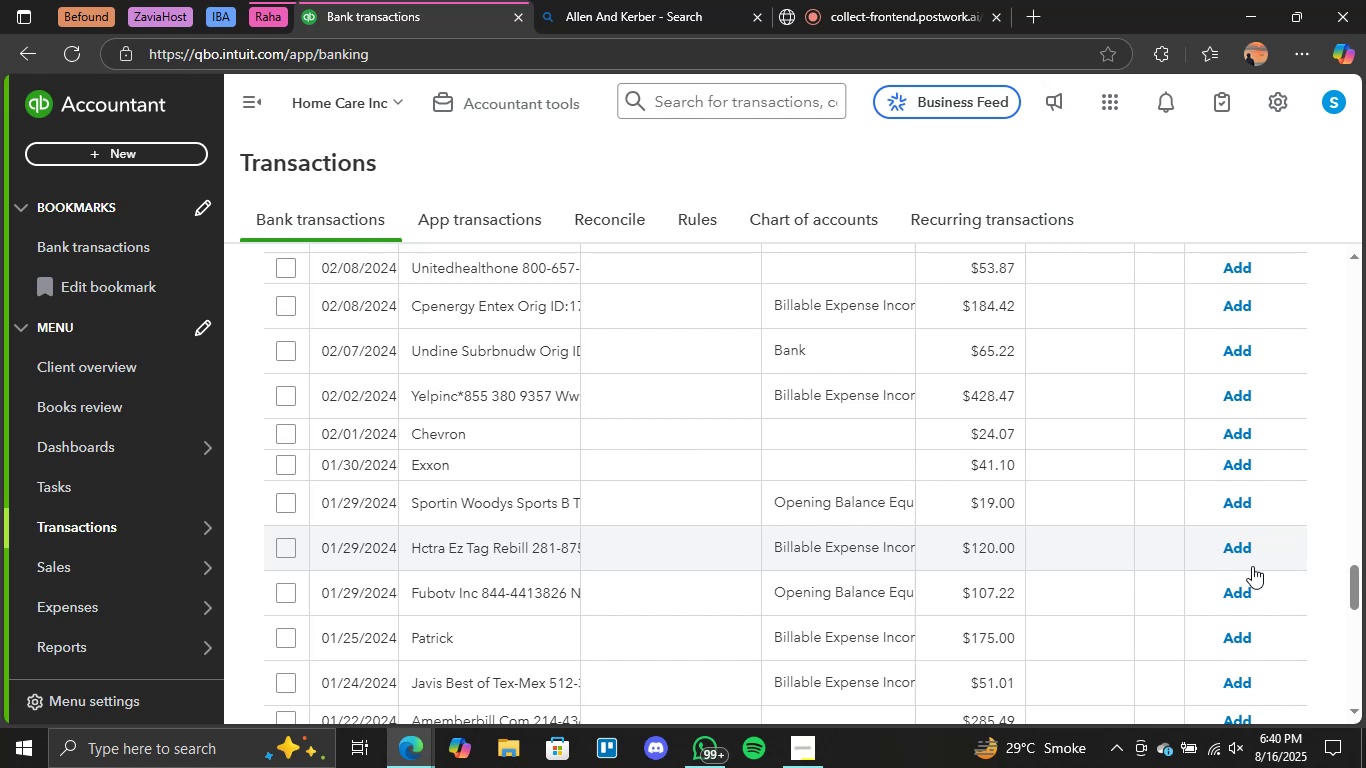 
wait(29.53)
 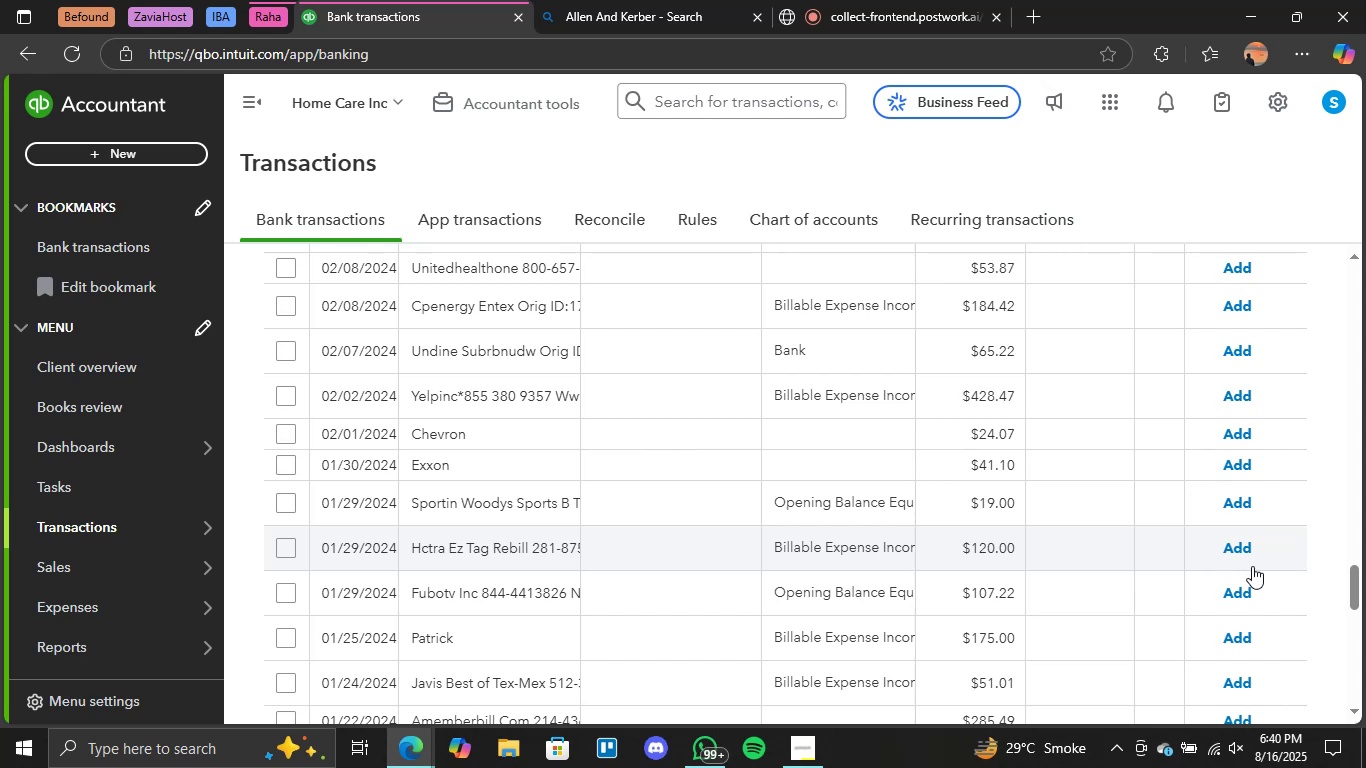 
left_click([689, 468])
 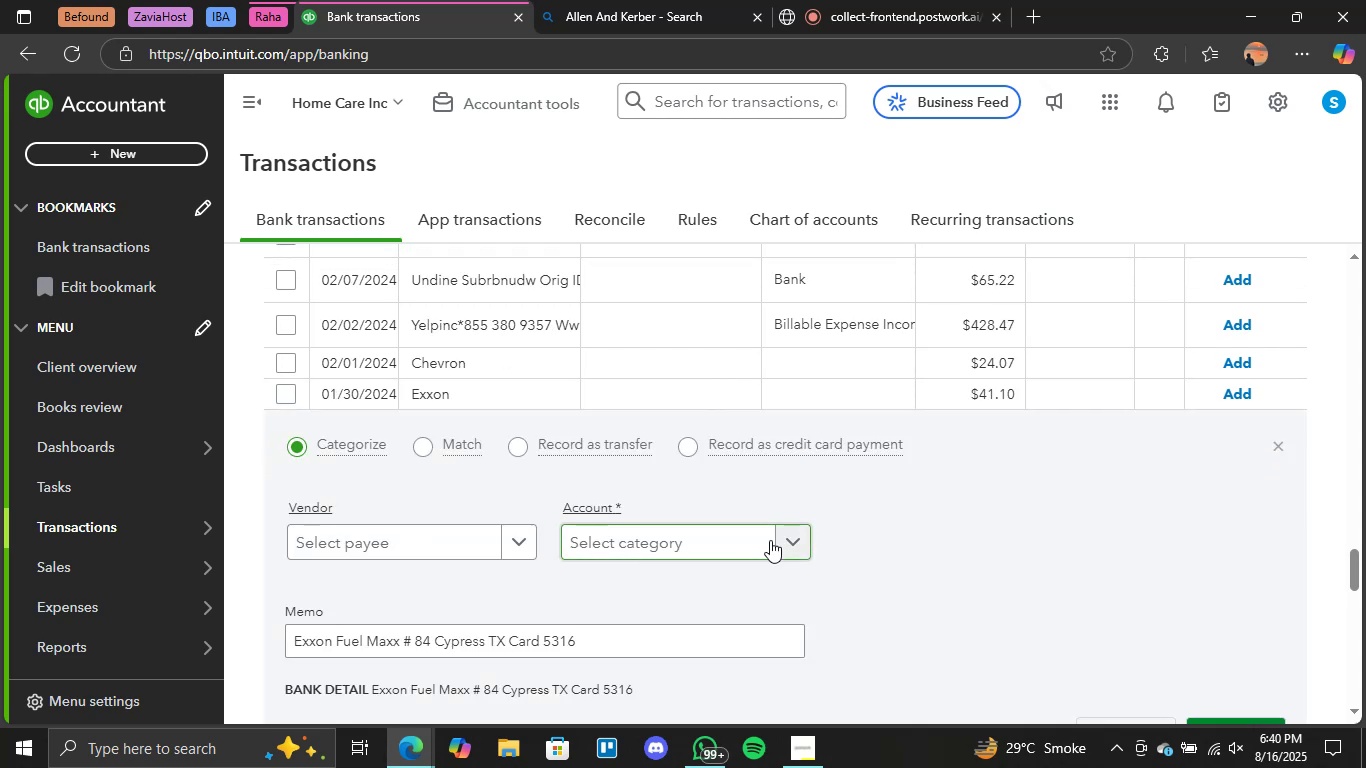 
left_click([801, 536])
 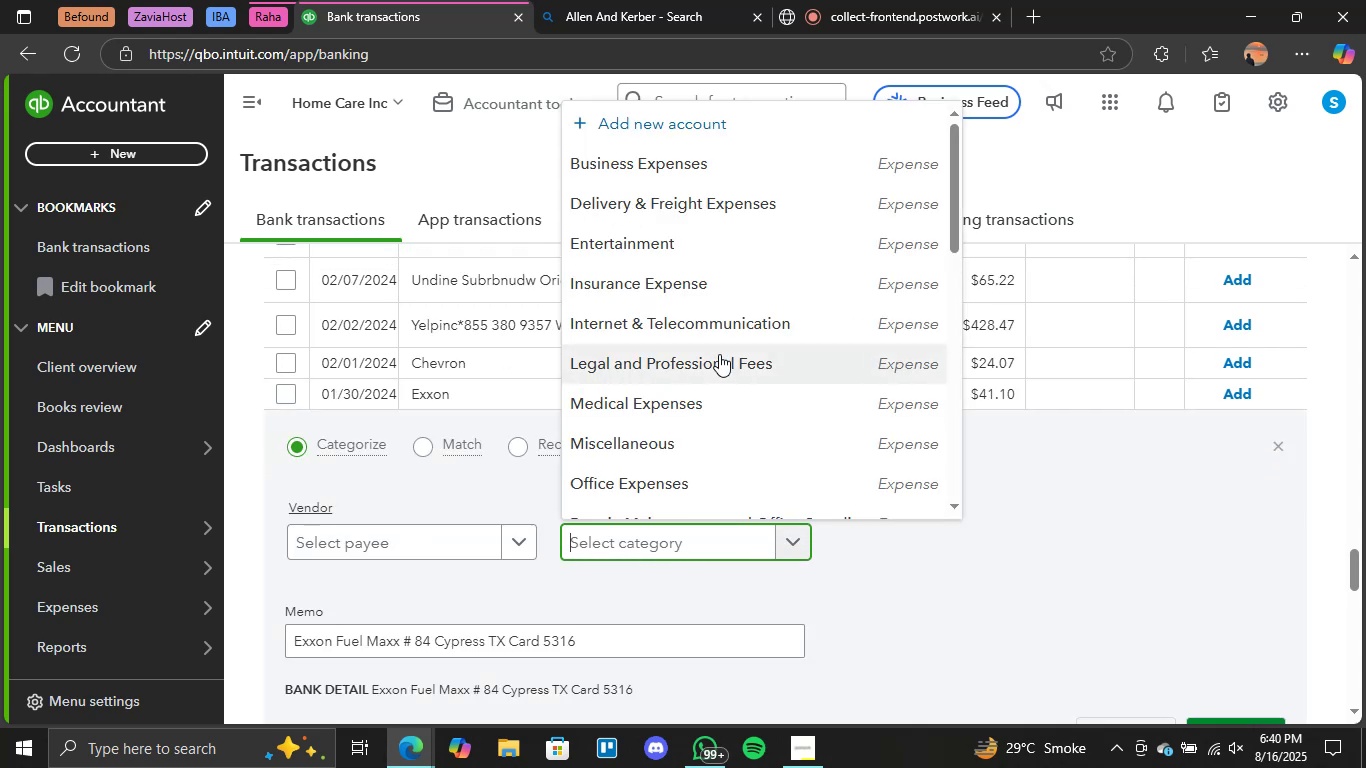 
scroll: coordinate [719, 354], scroll_direction: down, amount: 2.0
 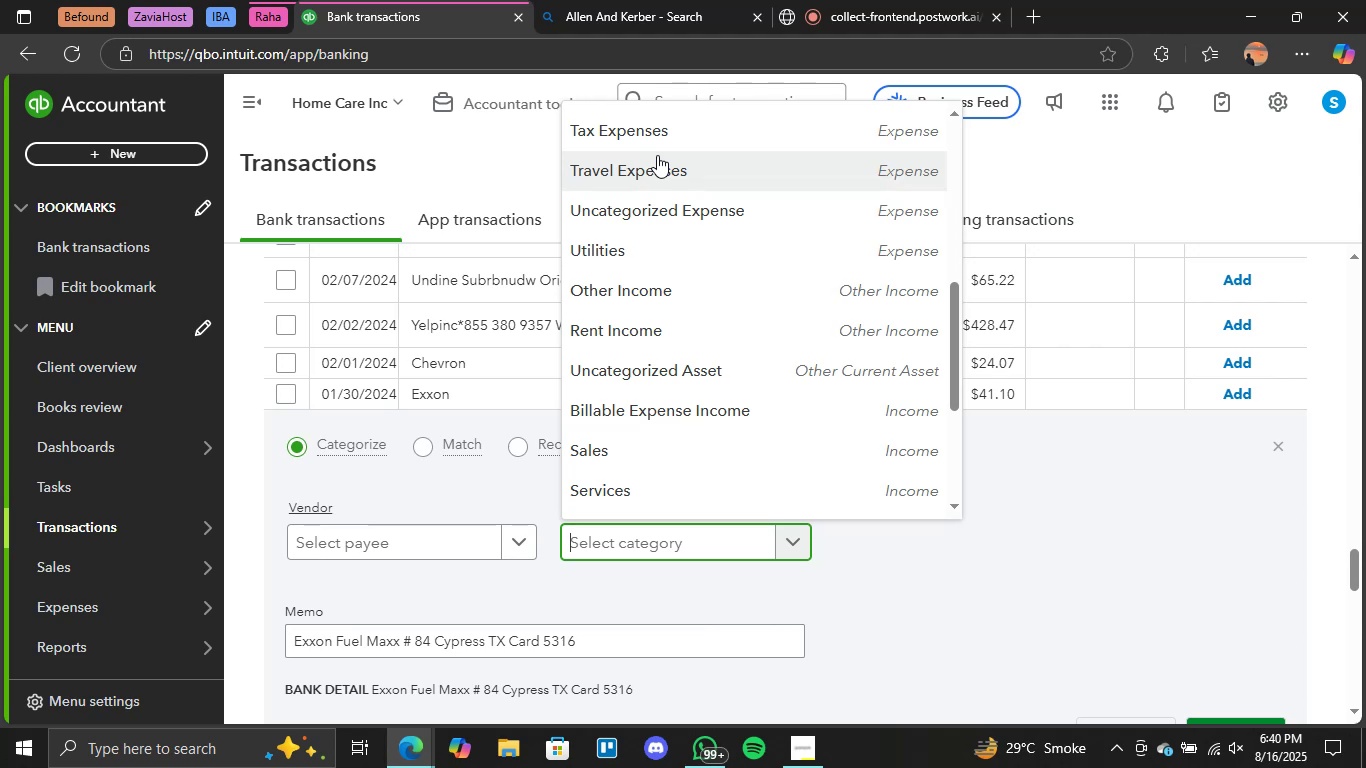 
left_click([657, 155])
 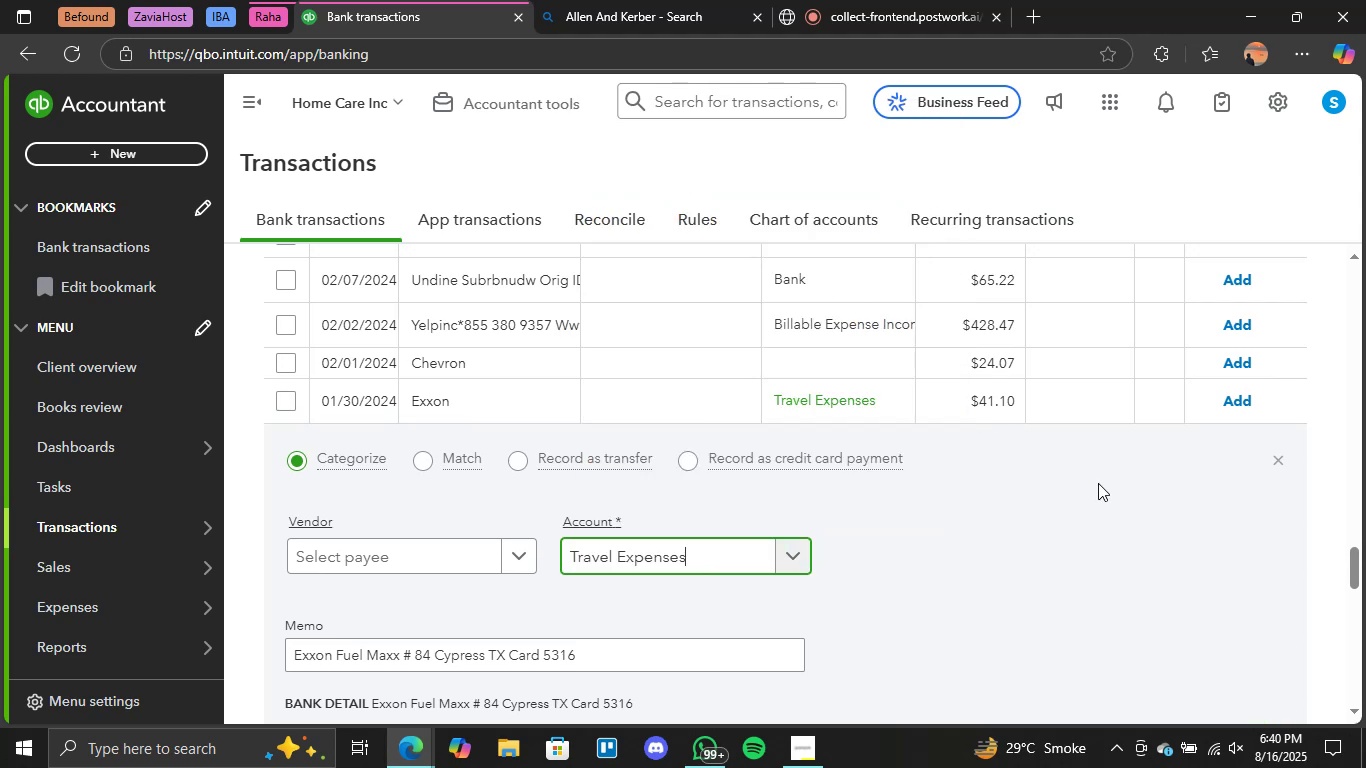 
scroll: coordinate [1098, 483], scroll_direction: none, amount: 0.0
 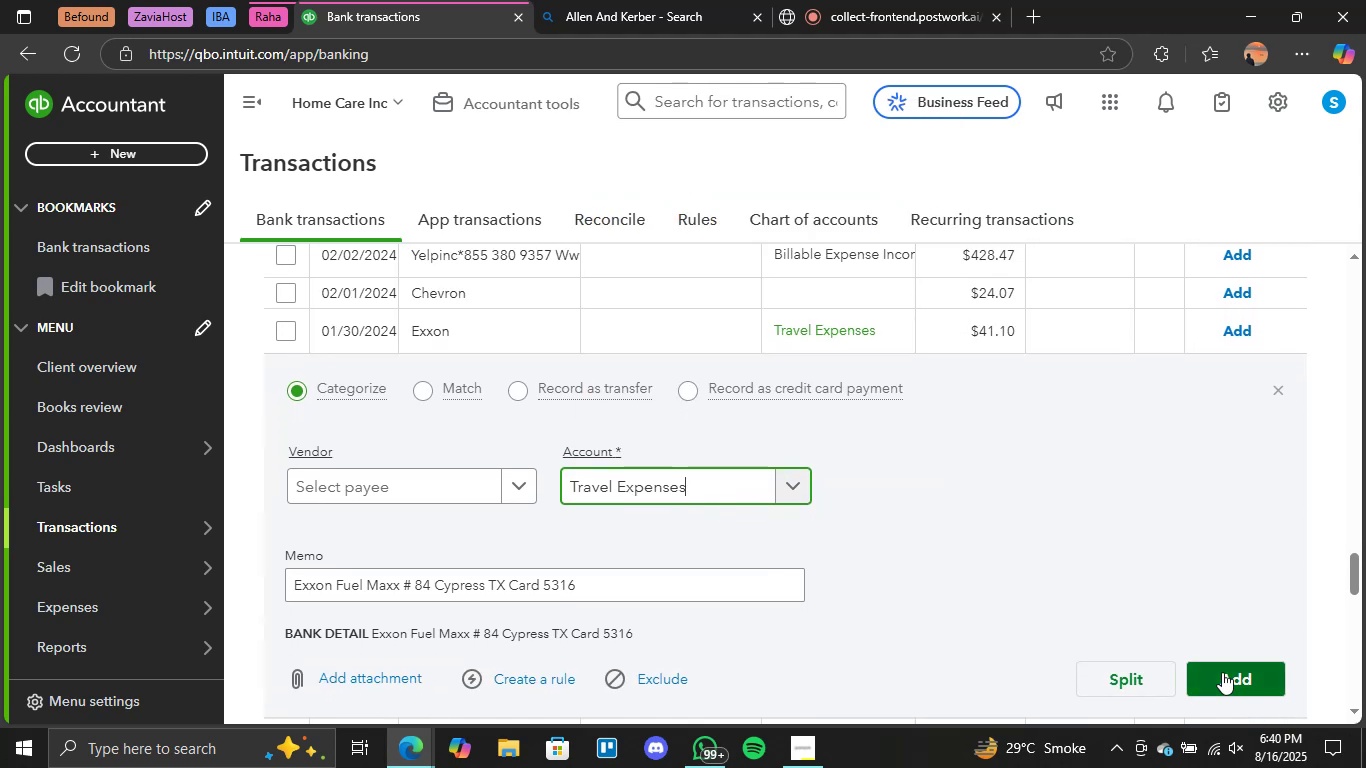 
left_click([1221, 672])
 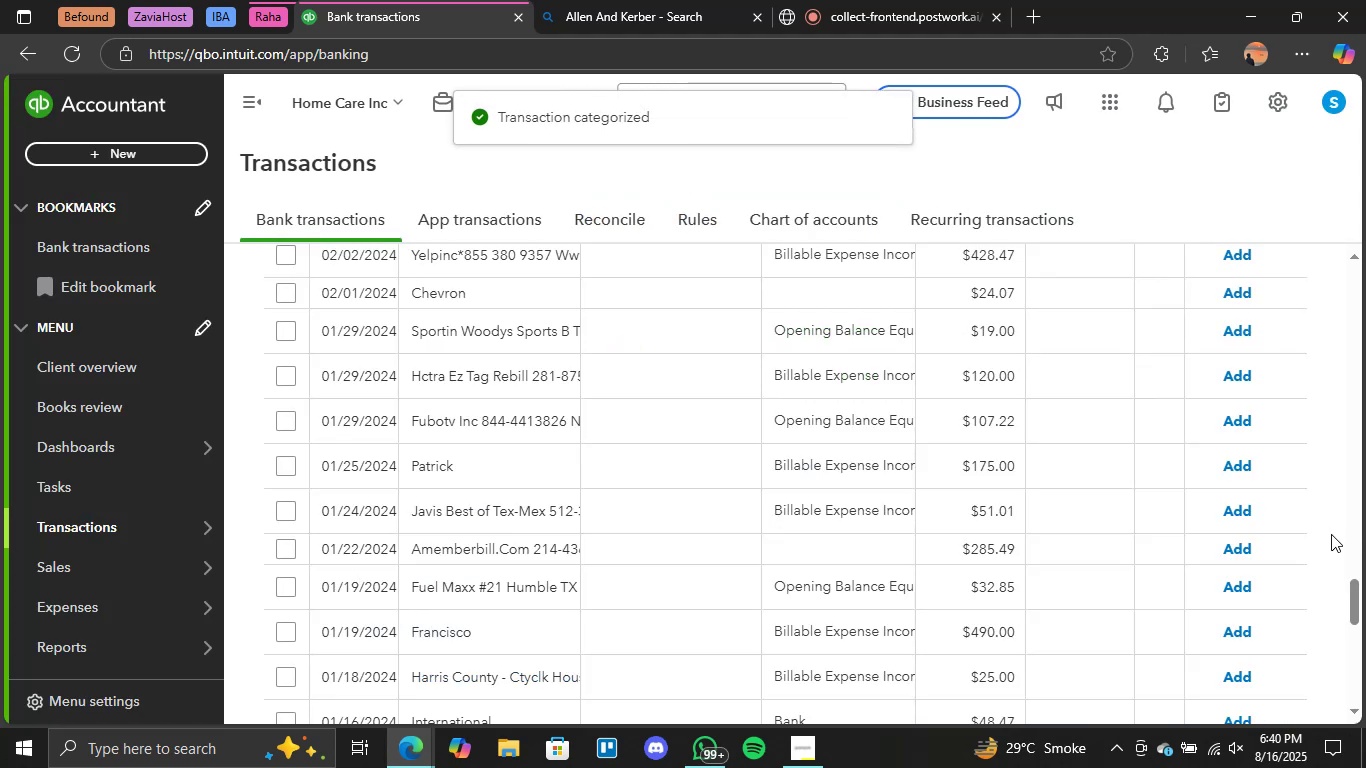 
wait(5.48)
 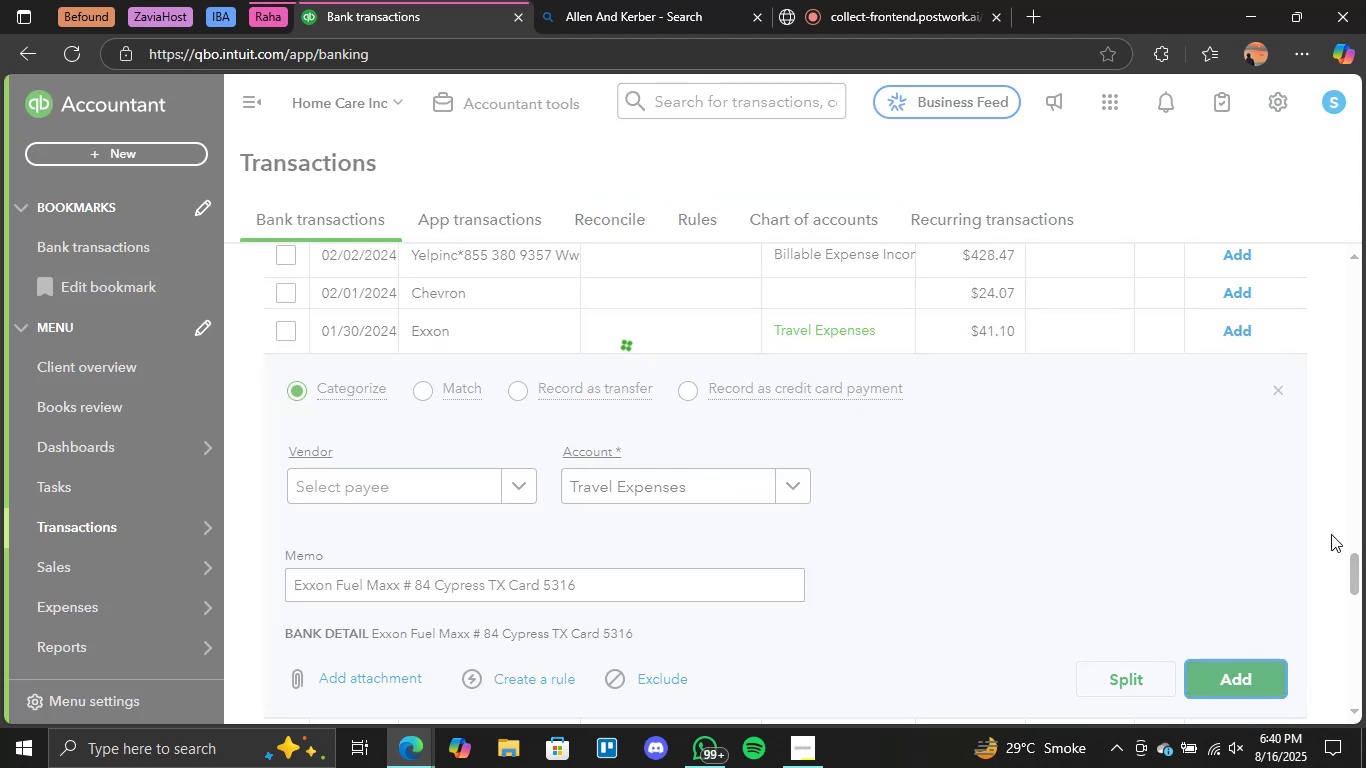 
scroll: coordinate [922, 484], scroll_direction: up, amount: 2.0
 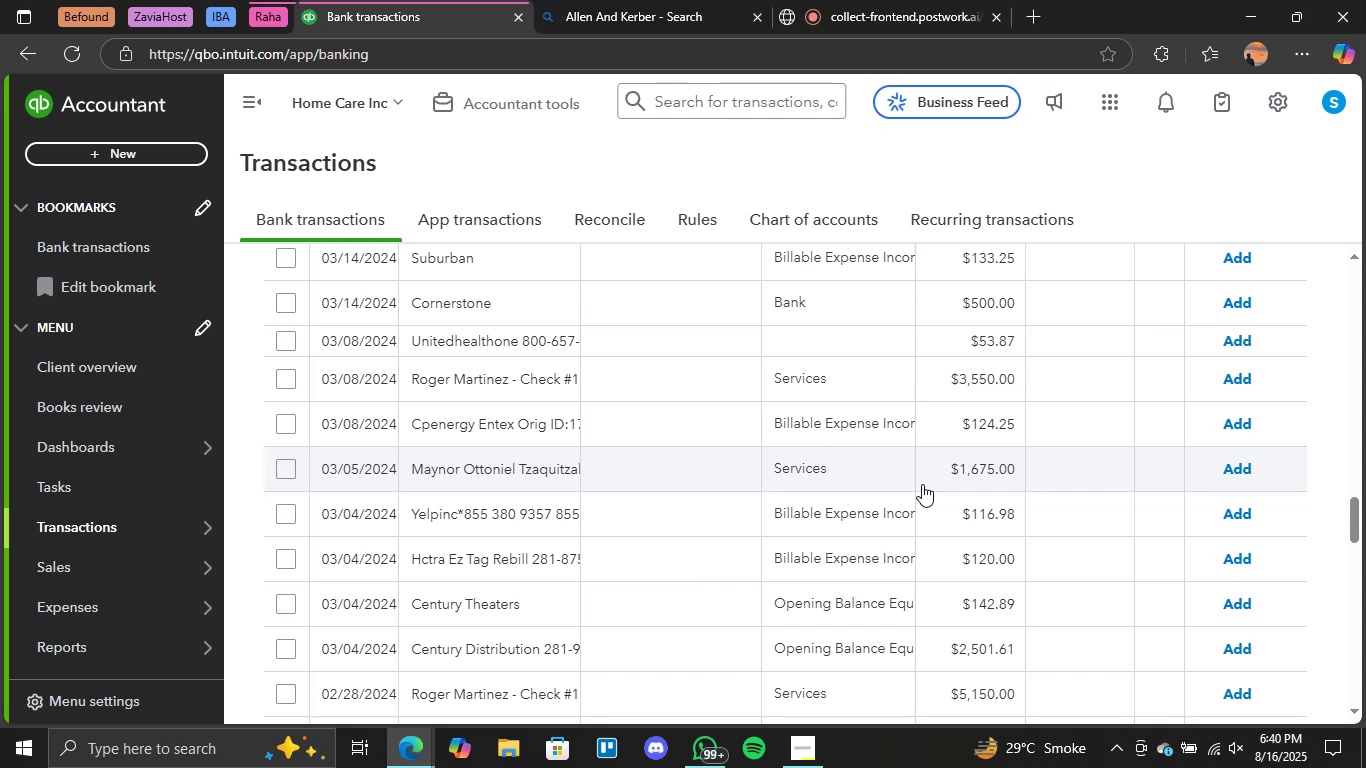 
wait(12.08)
 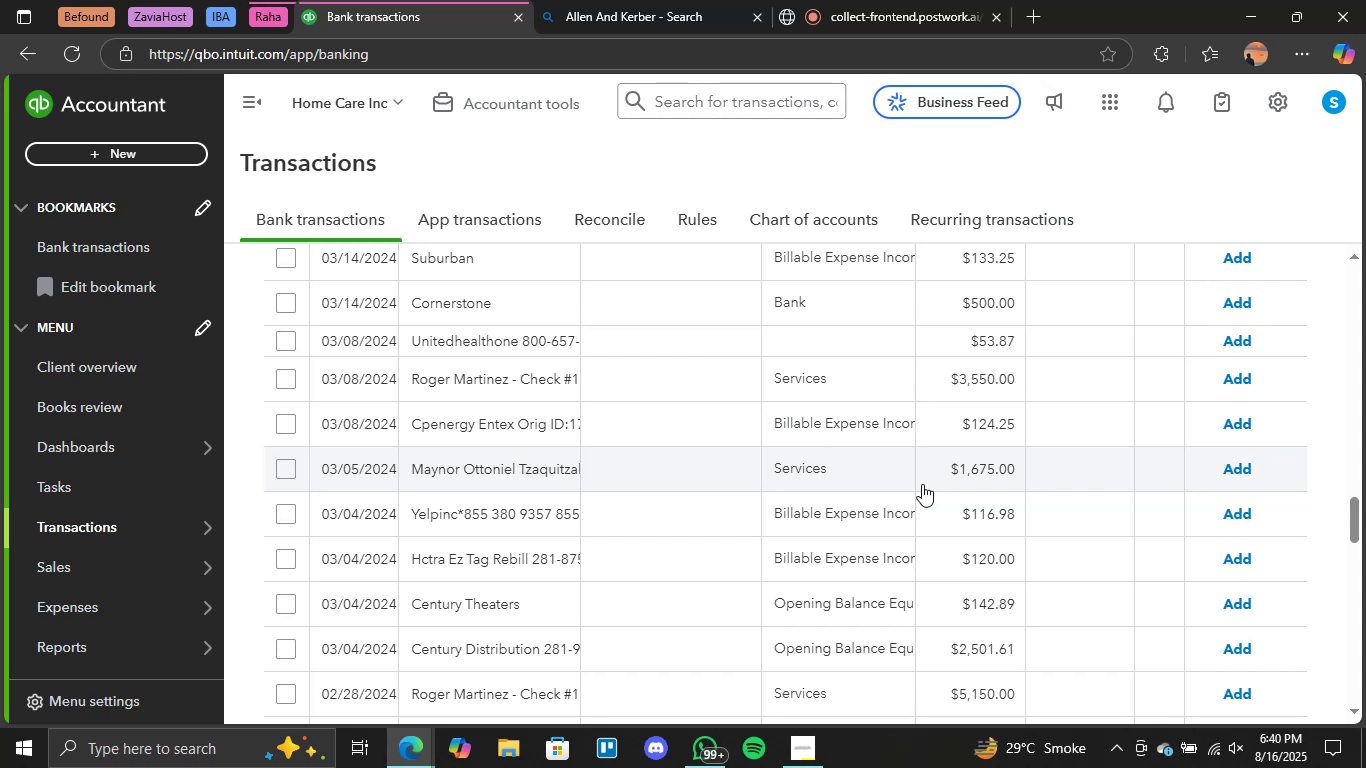 
scroll: coordinate [712, 478], scroll_direction: none, amount: 0.0
 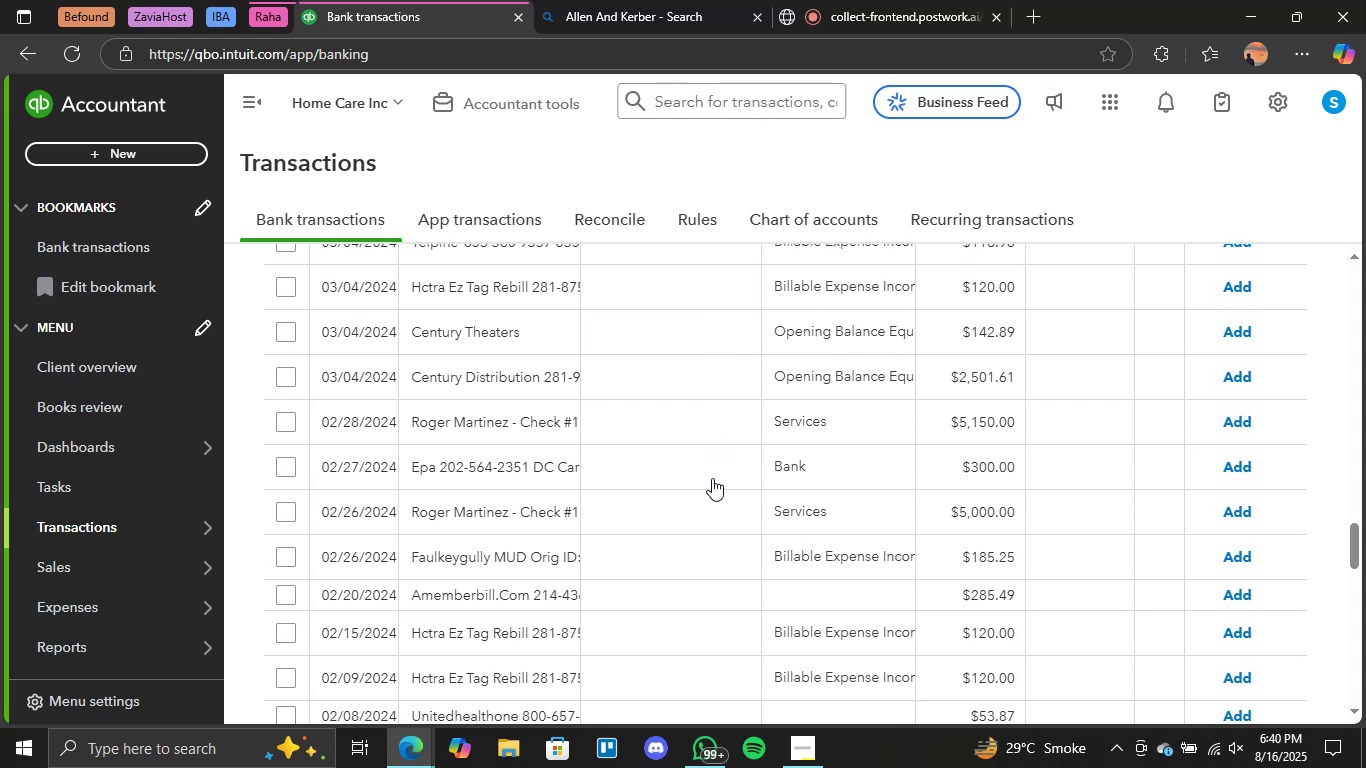 
scroll: coordinate [712, 478], scroll_direction: down, amount: 5.0
 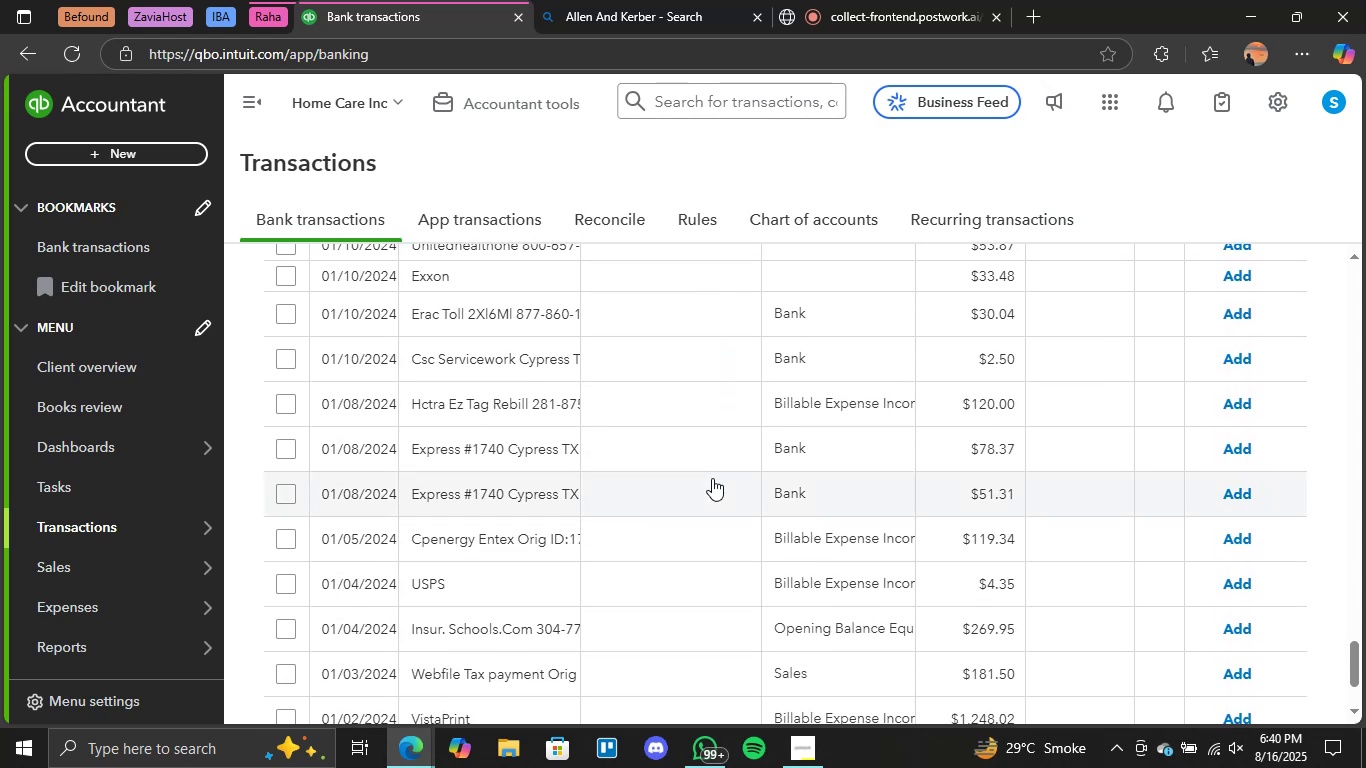 
left_click([681, 441])
 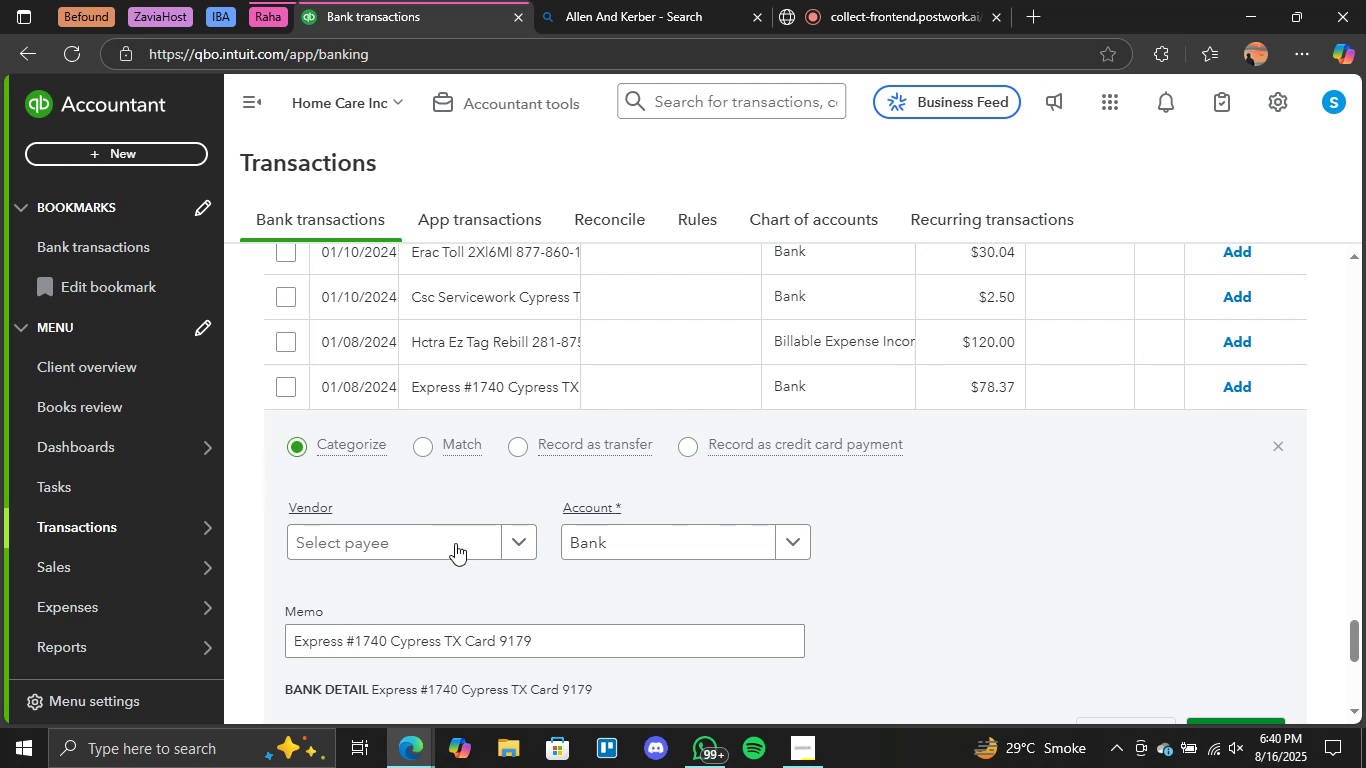 
left_click_drag(start_coordinate=[385, 639], to_coordinate=[261, 640])
 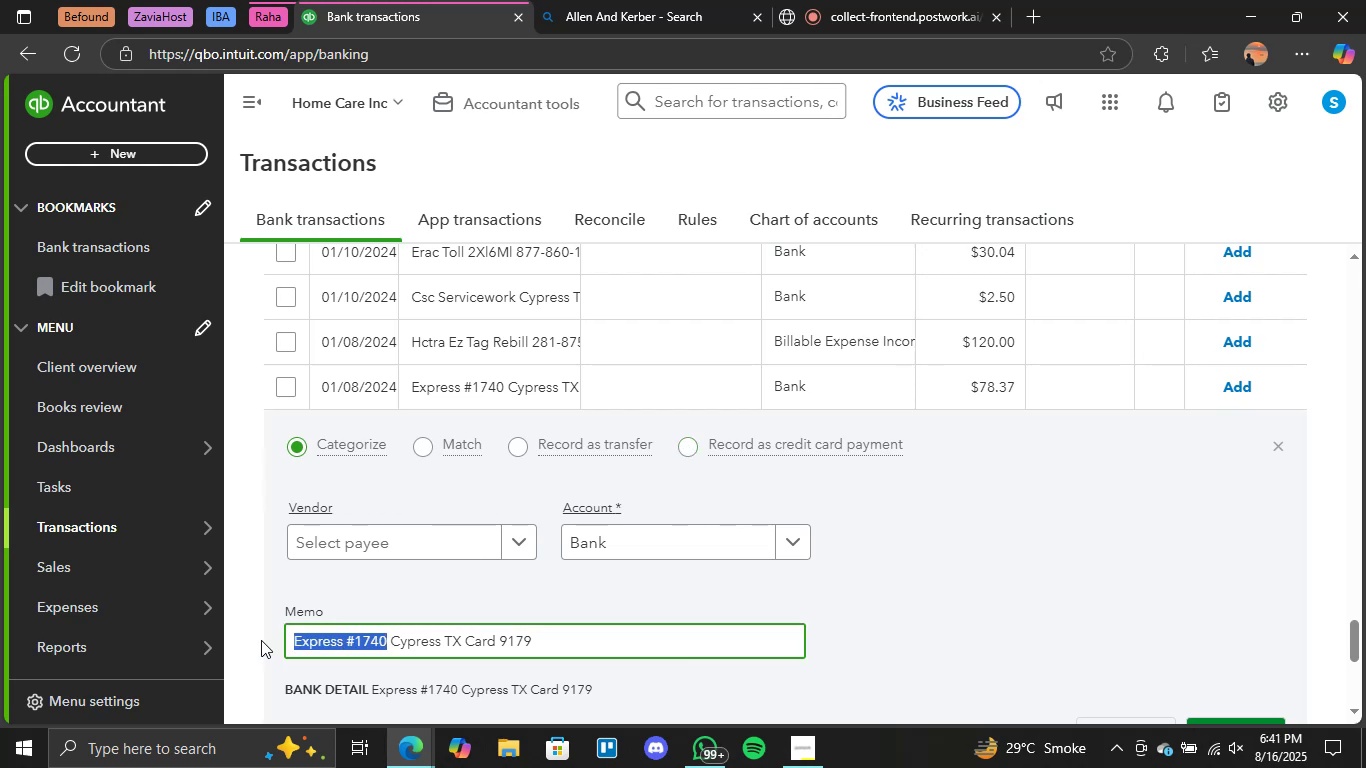 
key(Control+C)
 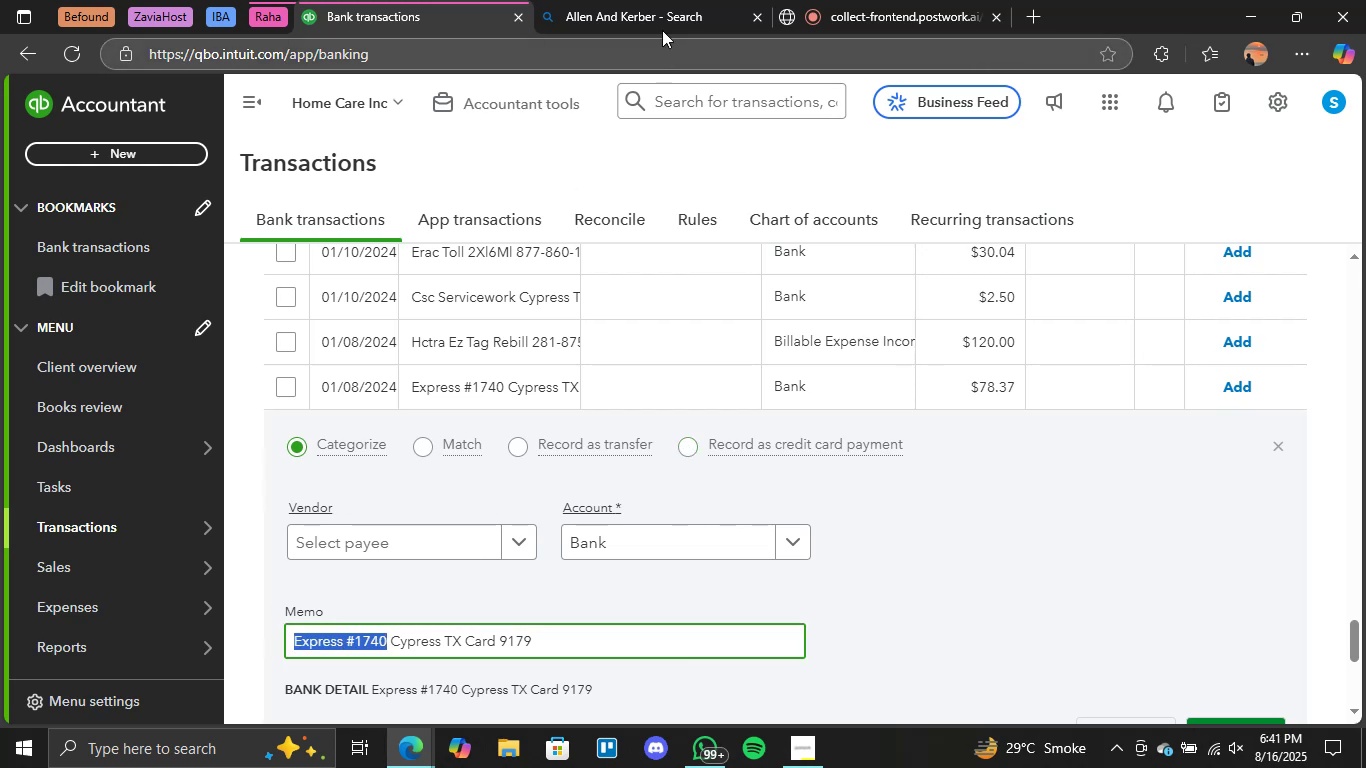 
left_click([645, 0])
 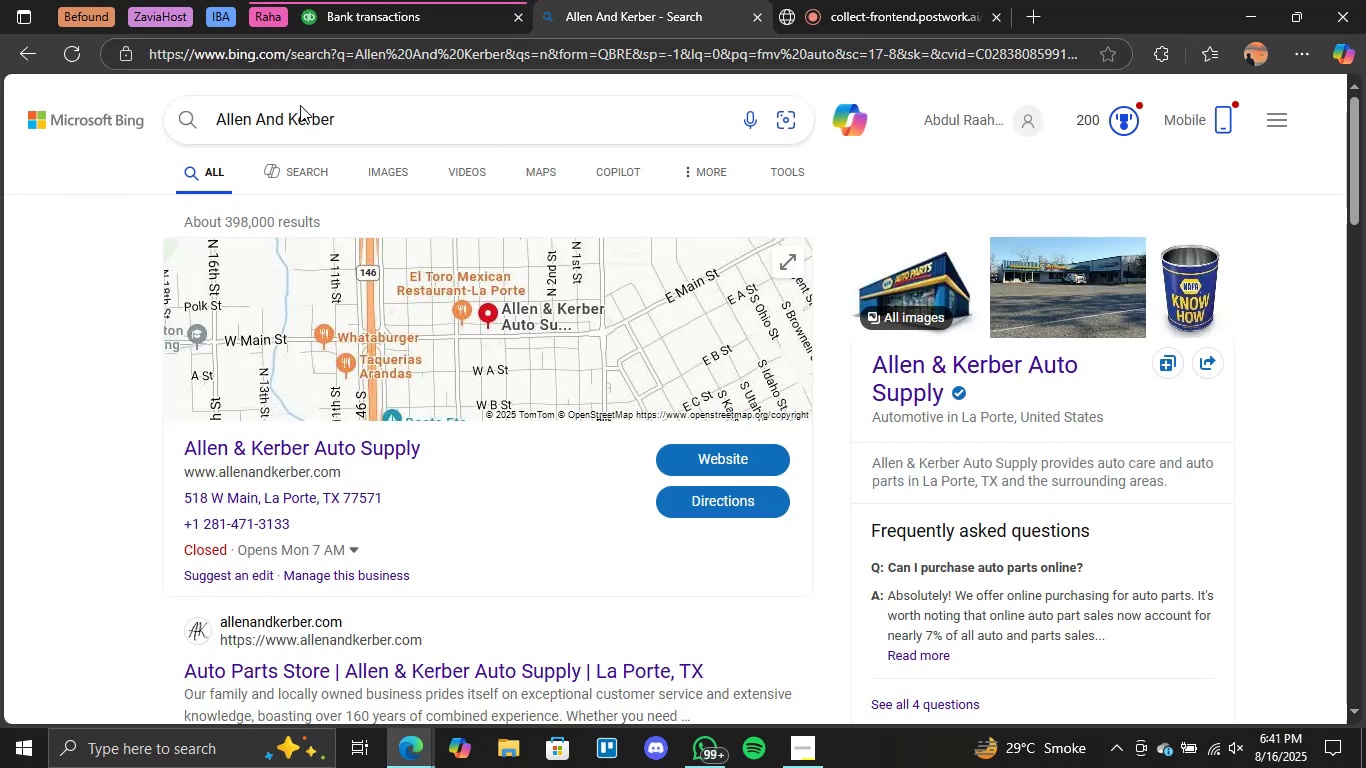 
double_click([309, 111])
 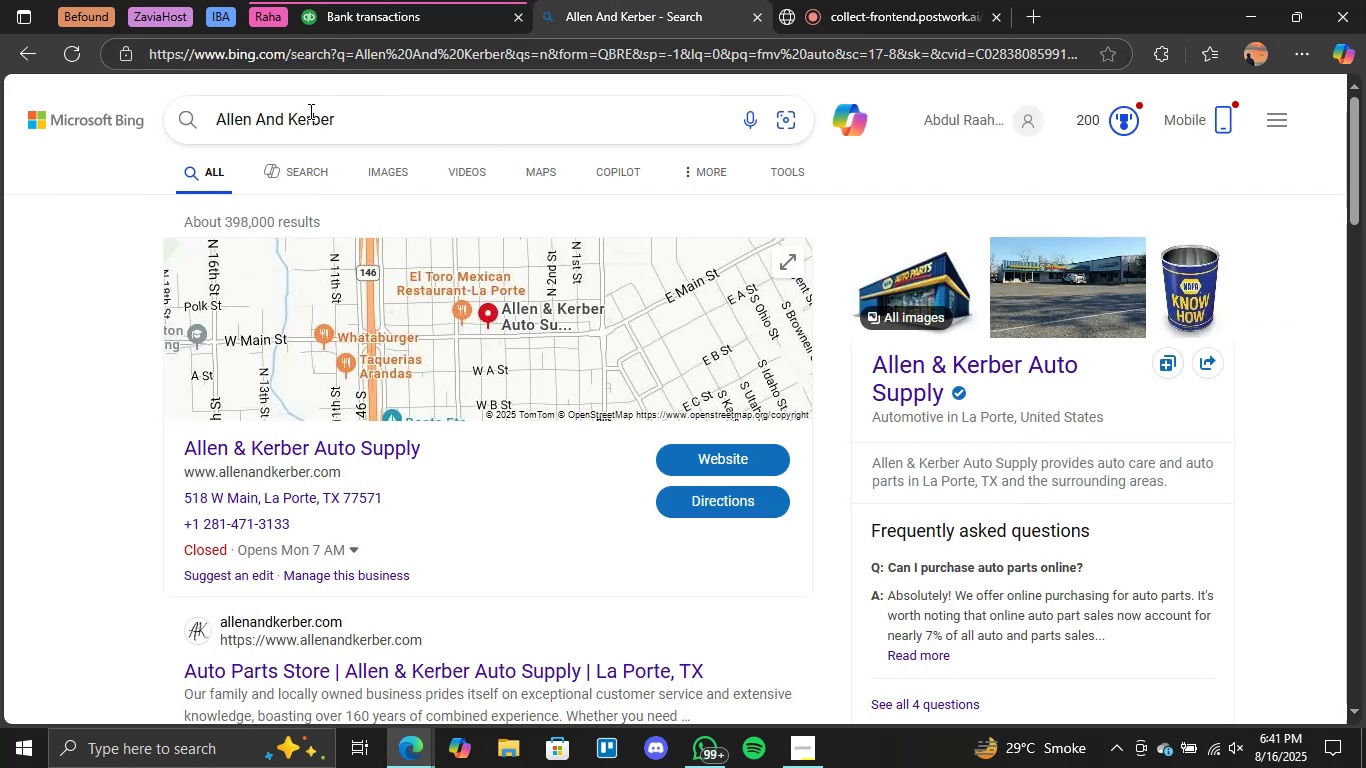 
triple_click([309, 111])
 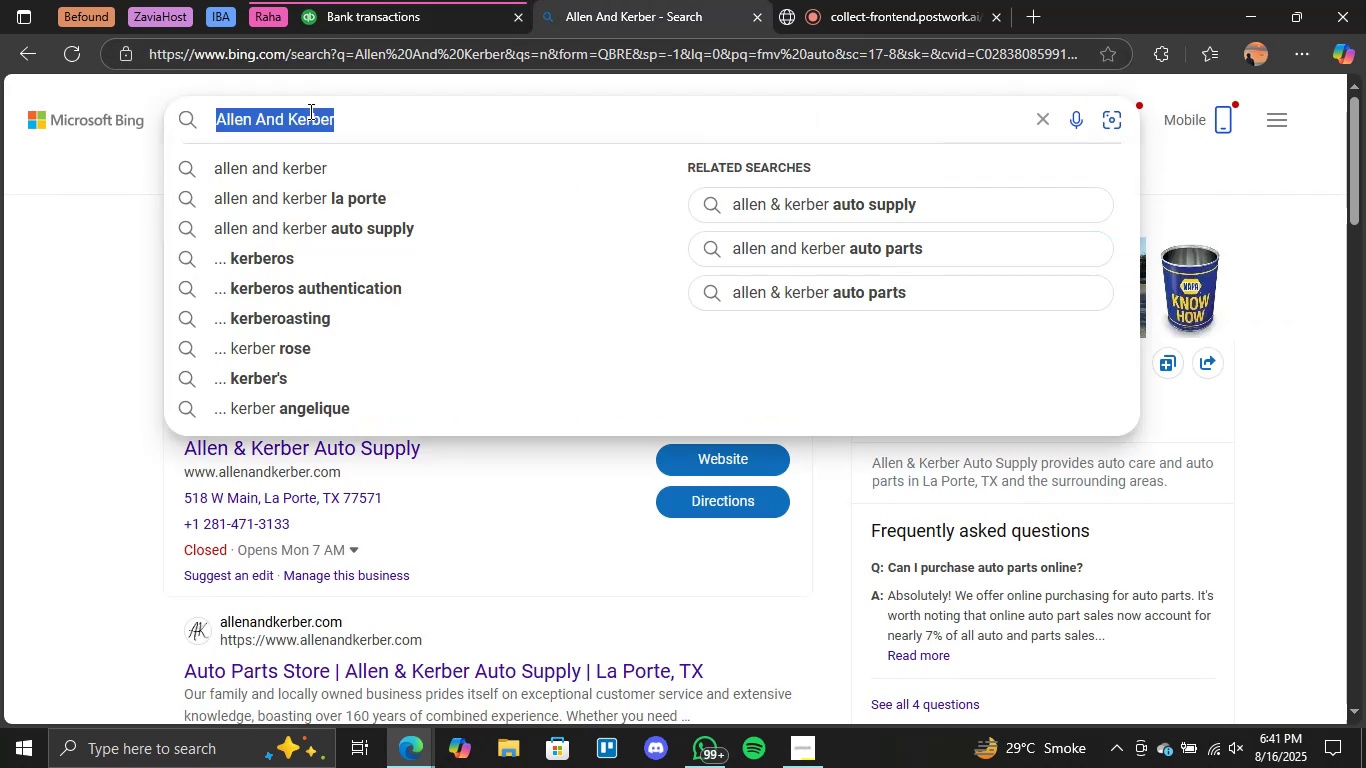 
key(Control+V)
 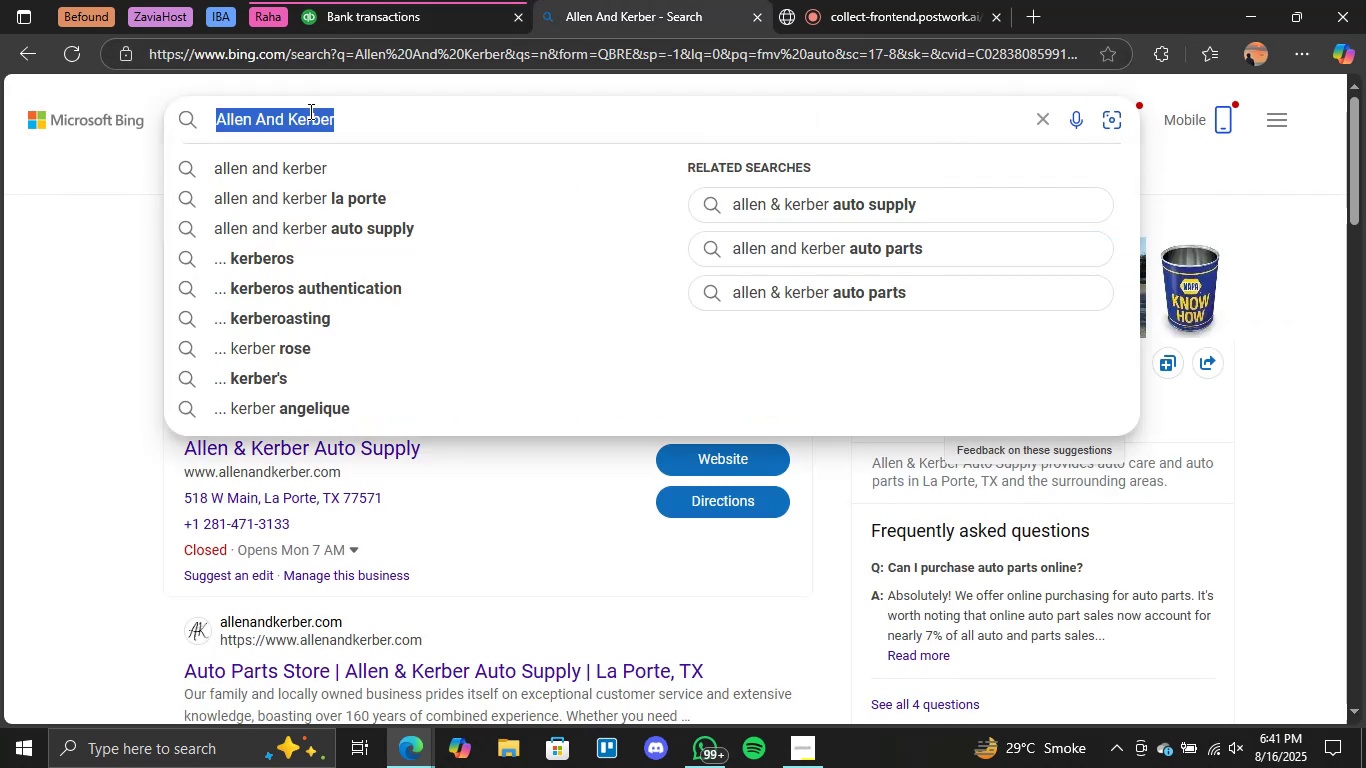 
key(Enter)
 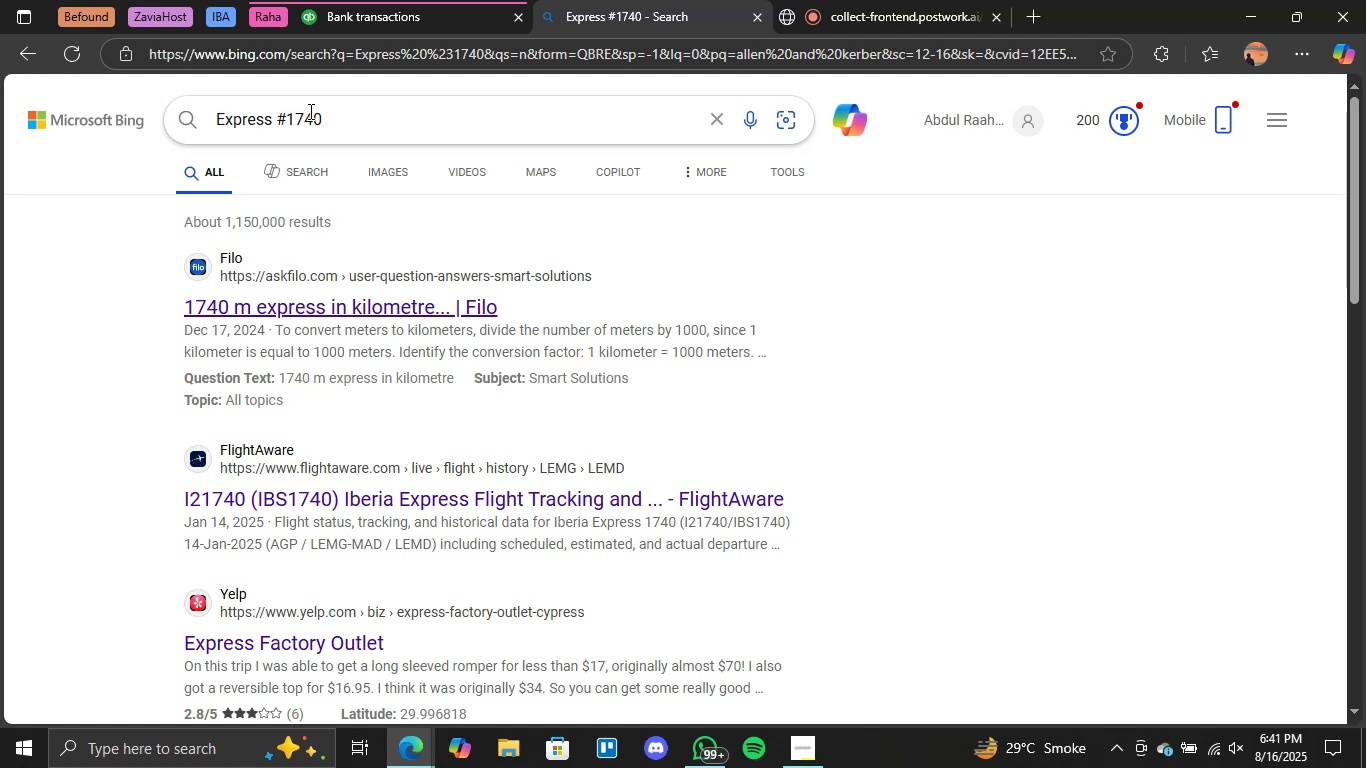 
wait(36.39)
 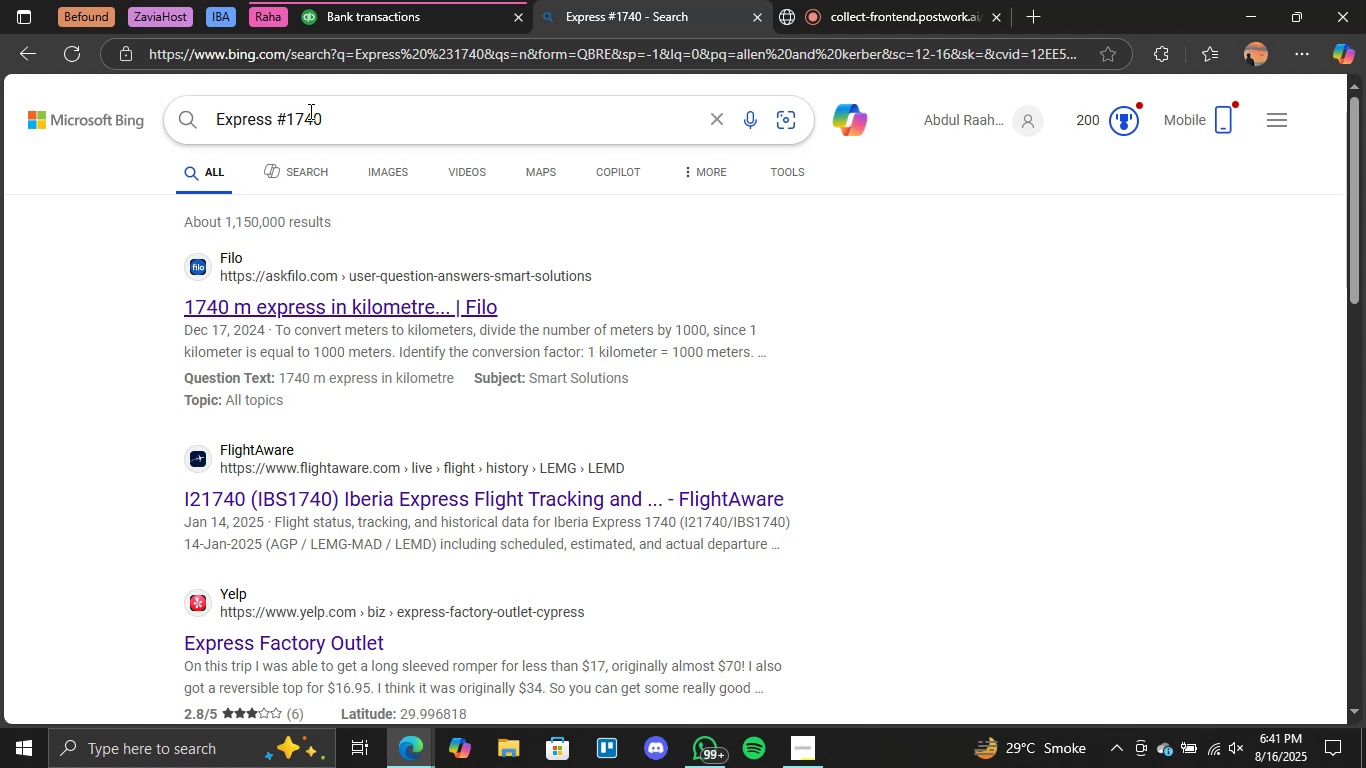 
left_click([344, 0])
 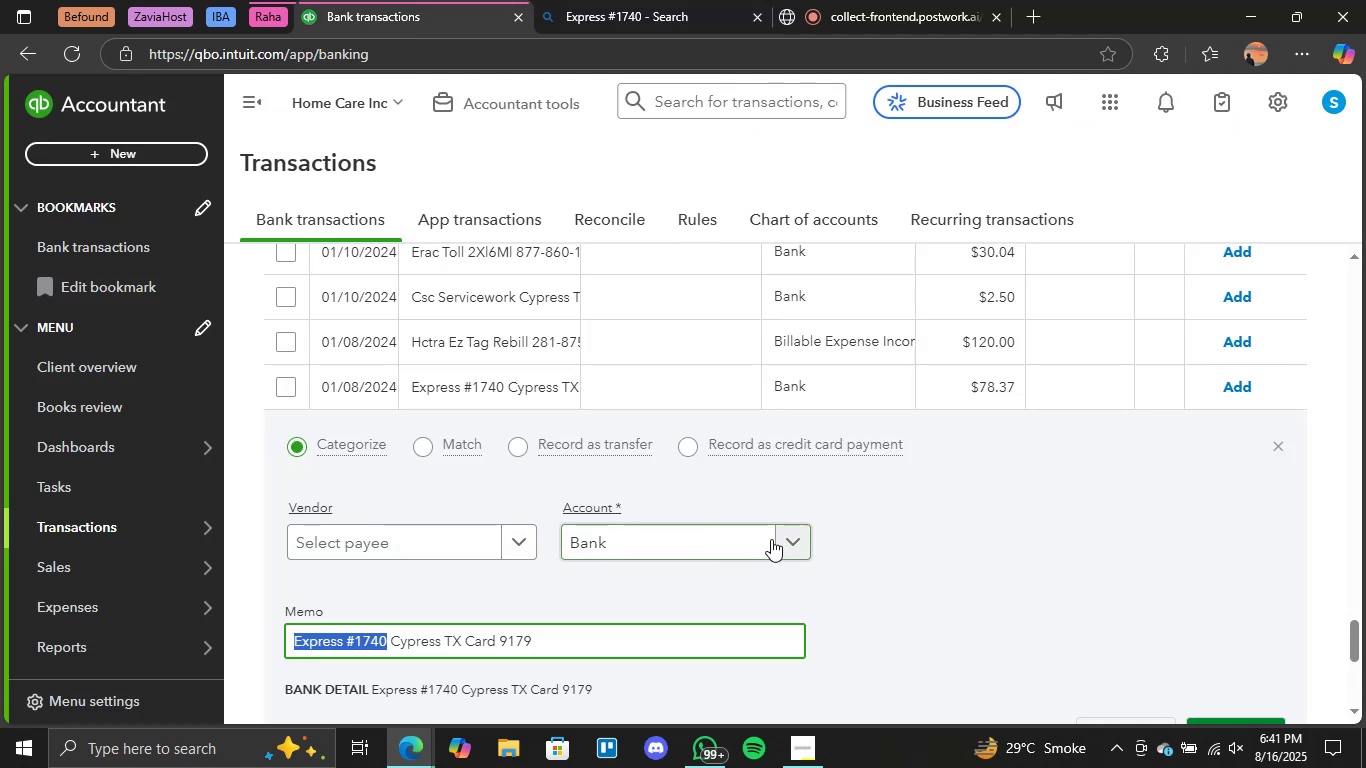 
left_click([783, 540])
 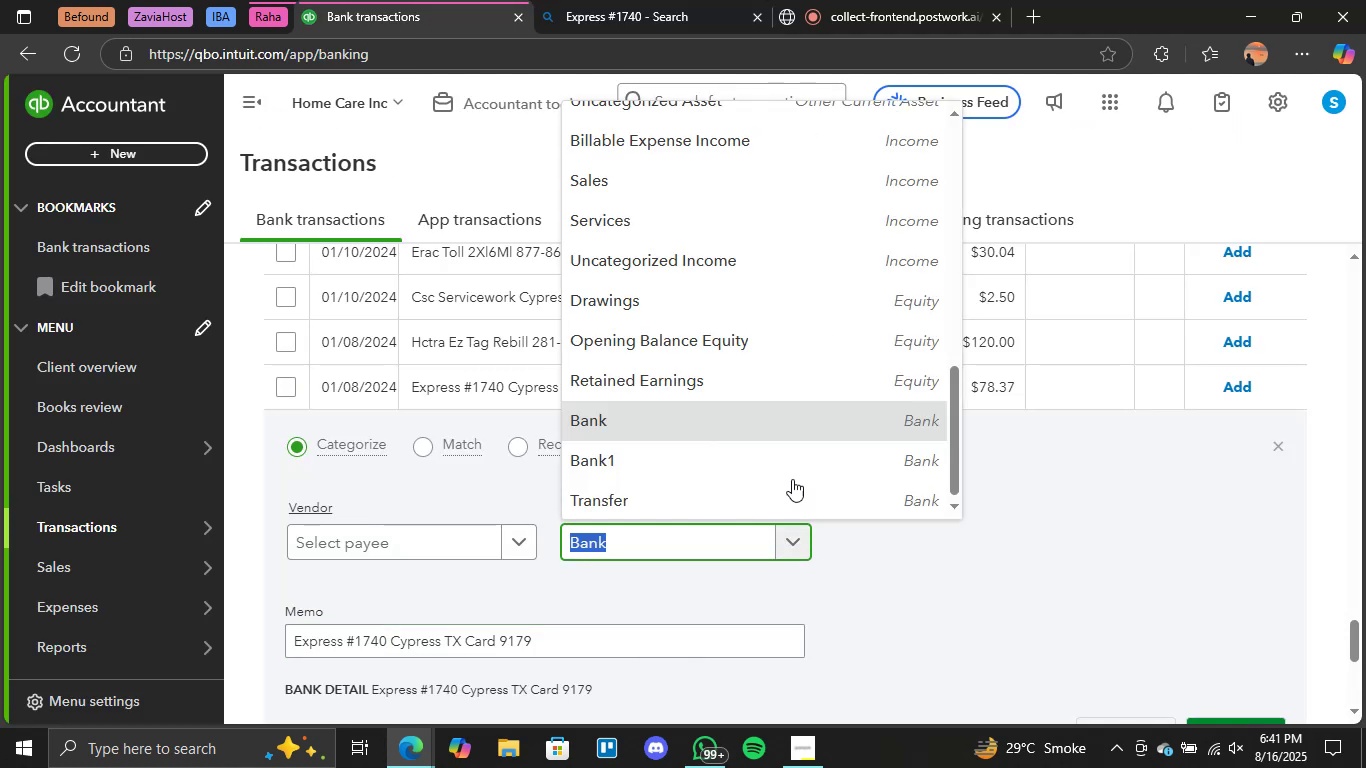 
scroll: coordinate [785, 327], scroll_direction: up, amount: 1.0
 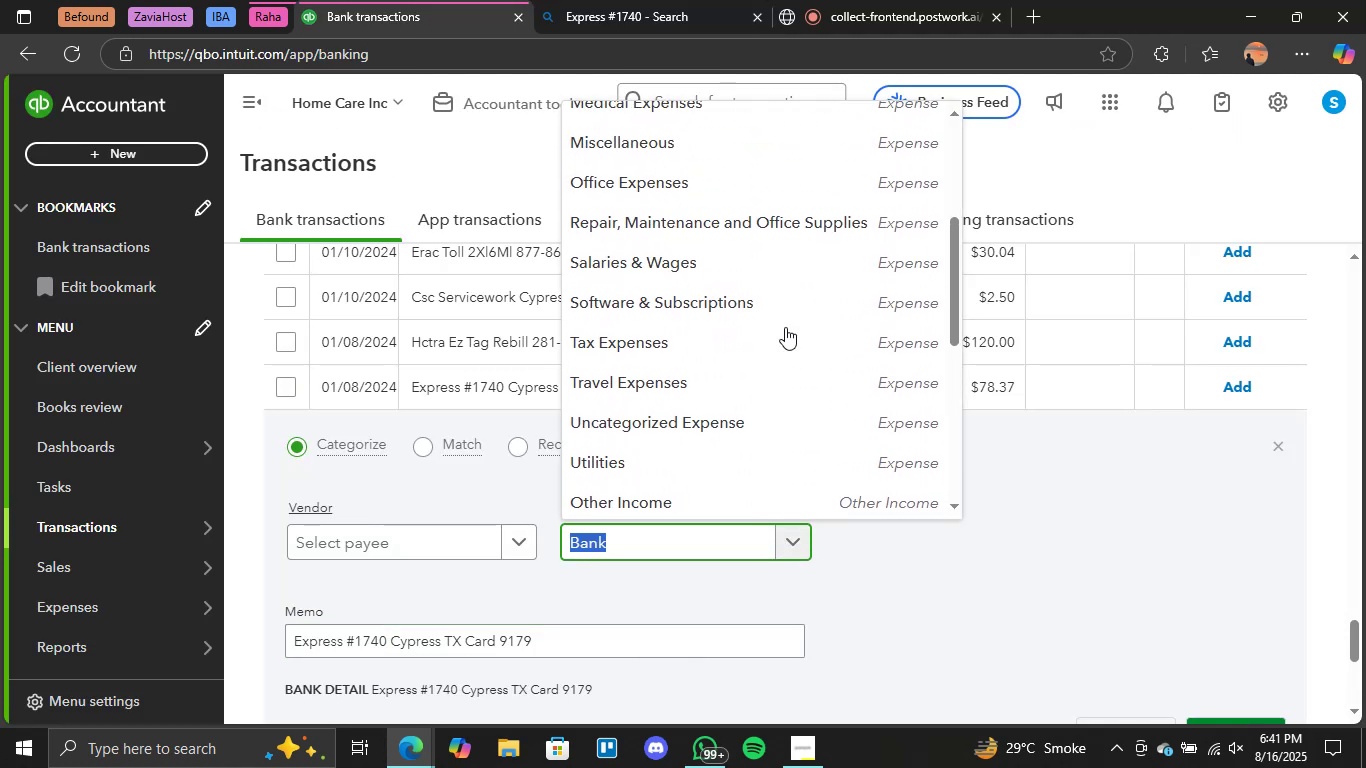 
scroll: coordinate [785, 327], scroll_direction: none, amount: 0.0
 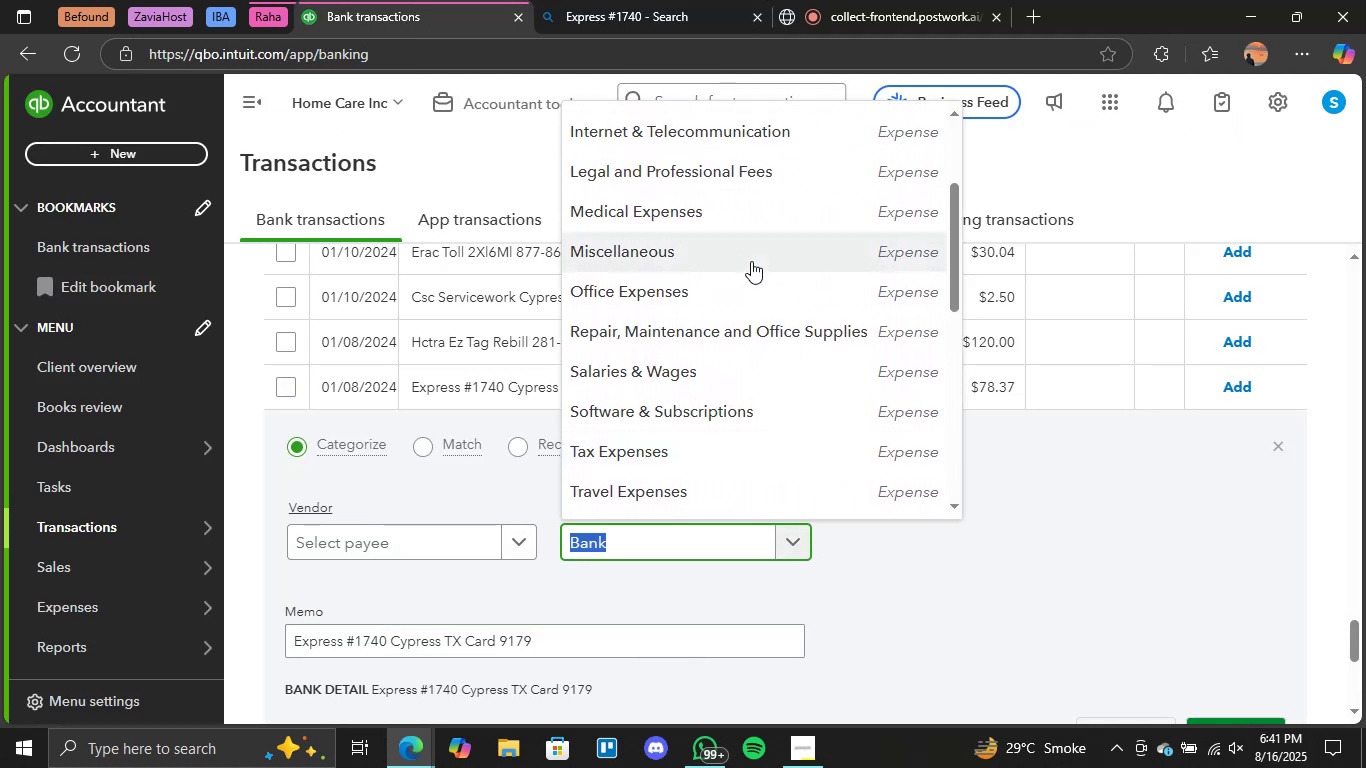 
left_click([751, 261])
 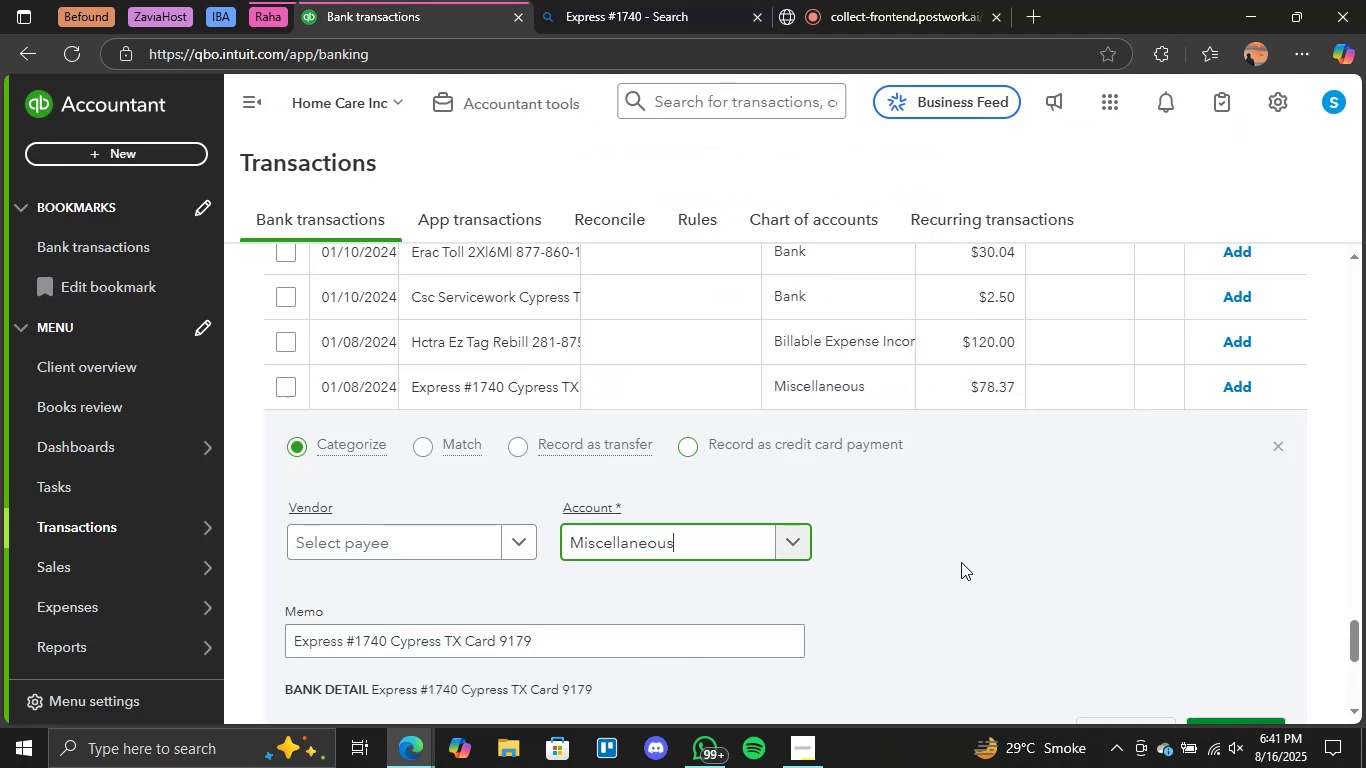 
scroll: coordinate [961, 562], scroll_direction: none, amount: 0.0
 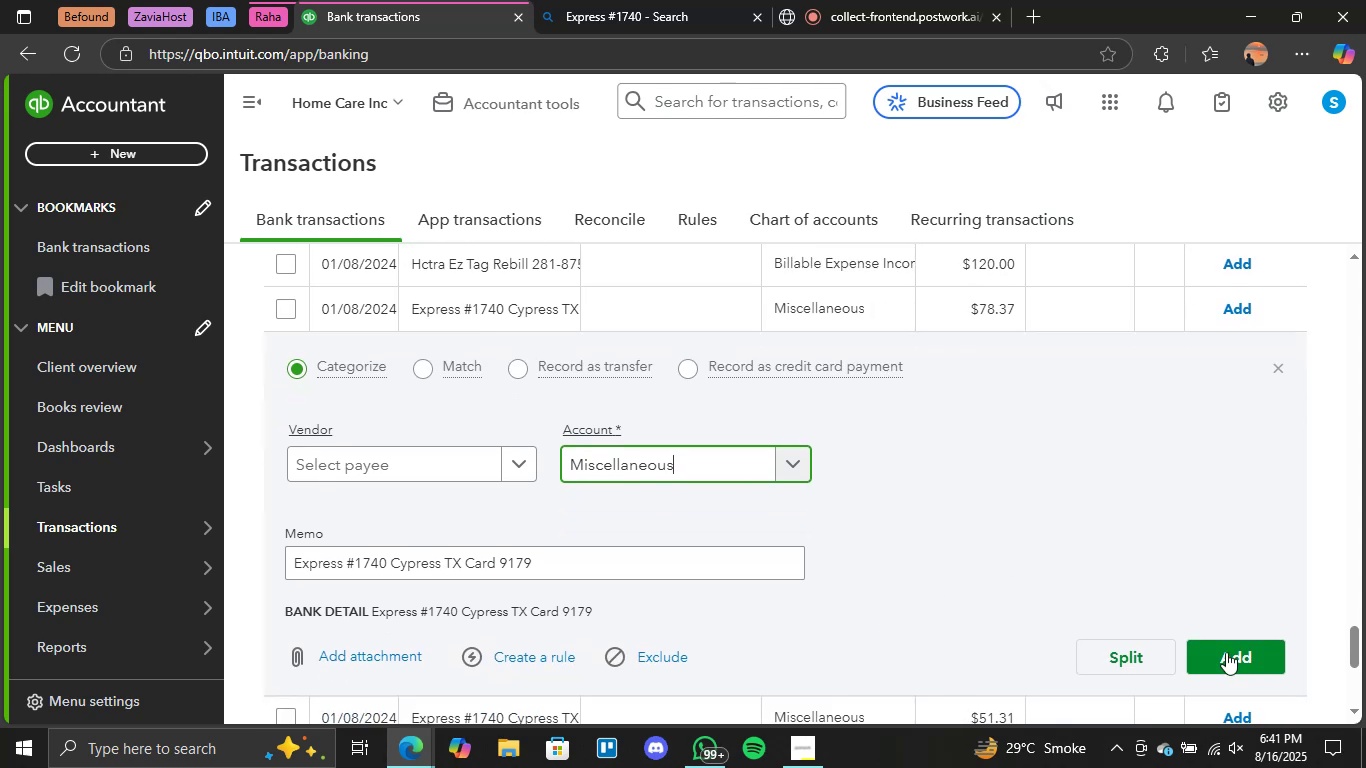 
left_click([1227, 652])
 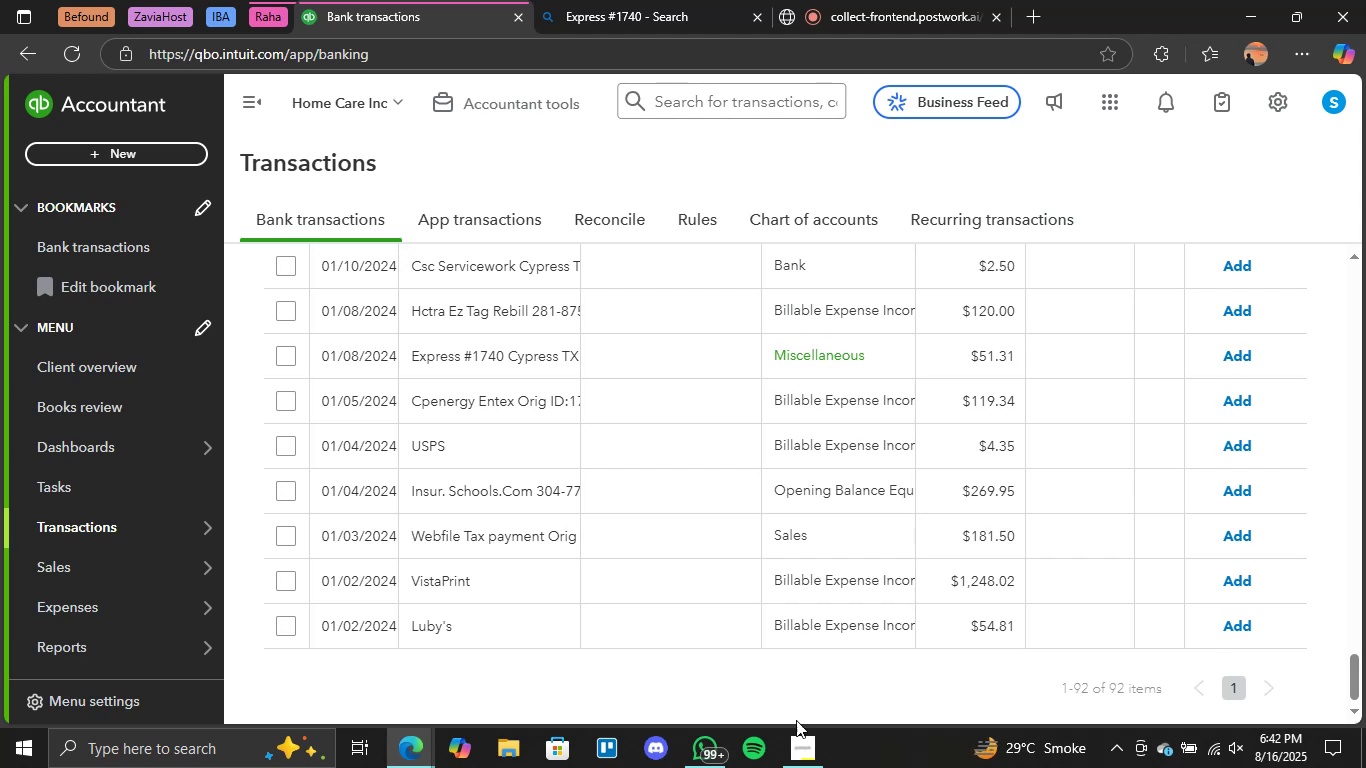 
wait(28.53)
 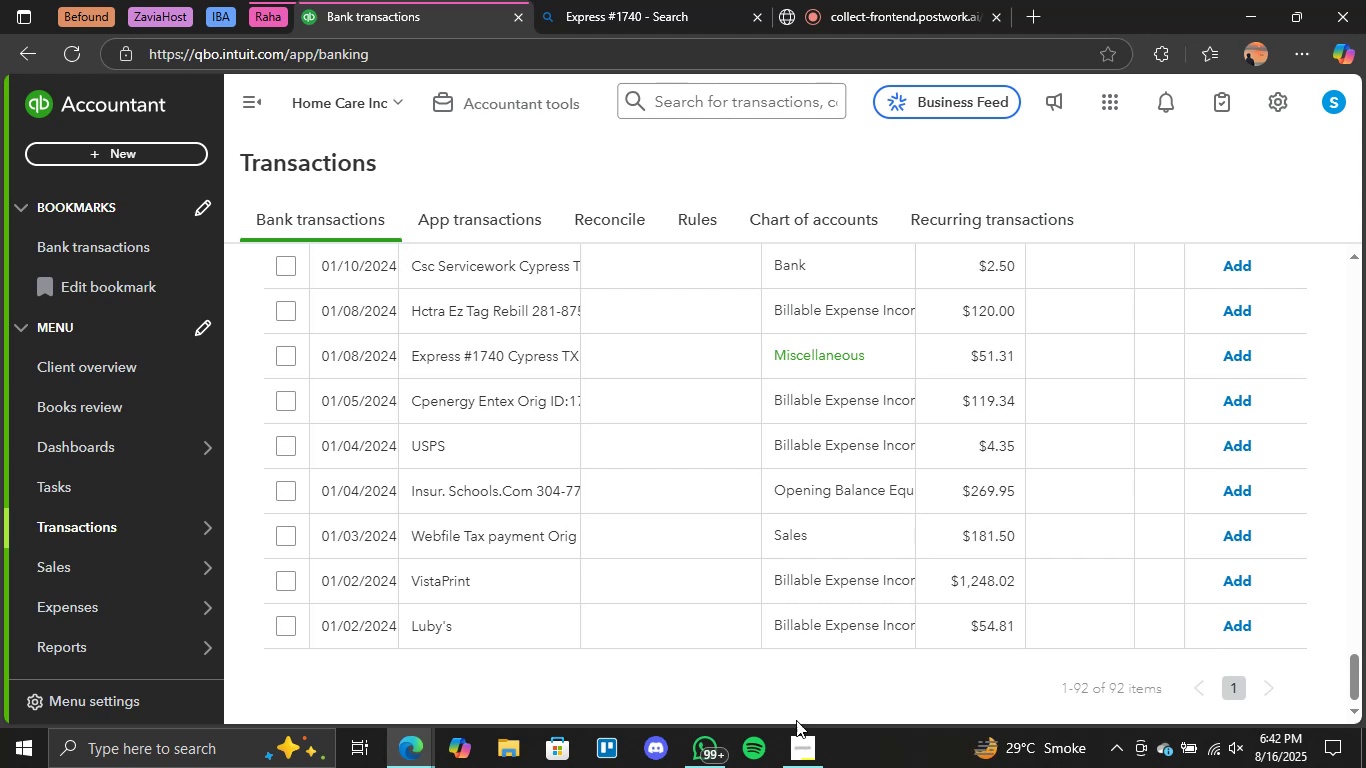 
left_click([1234, 357])
 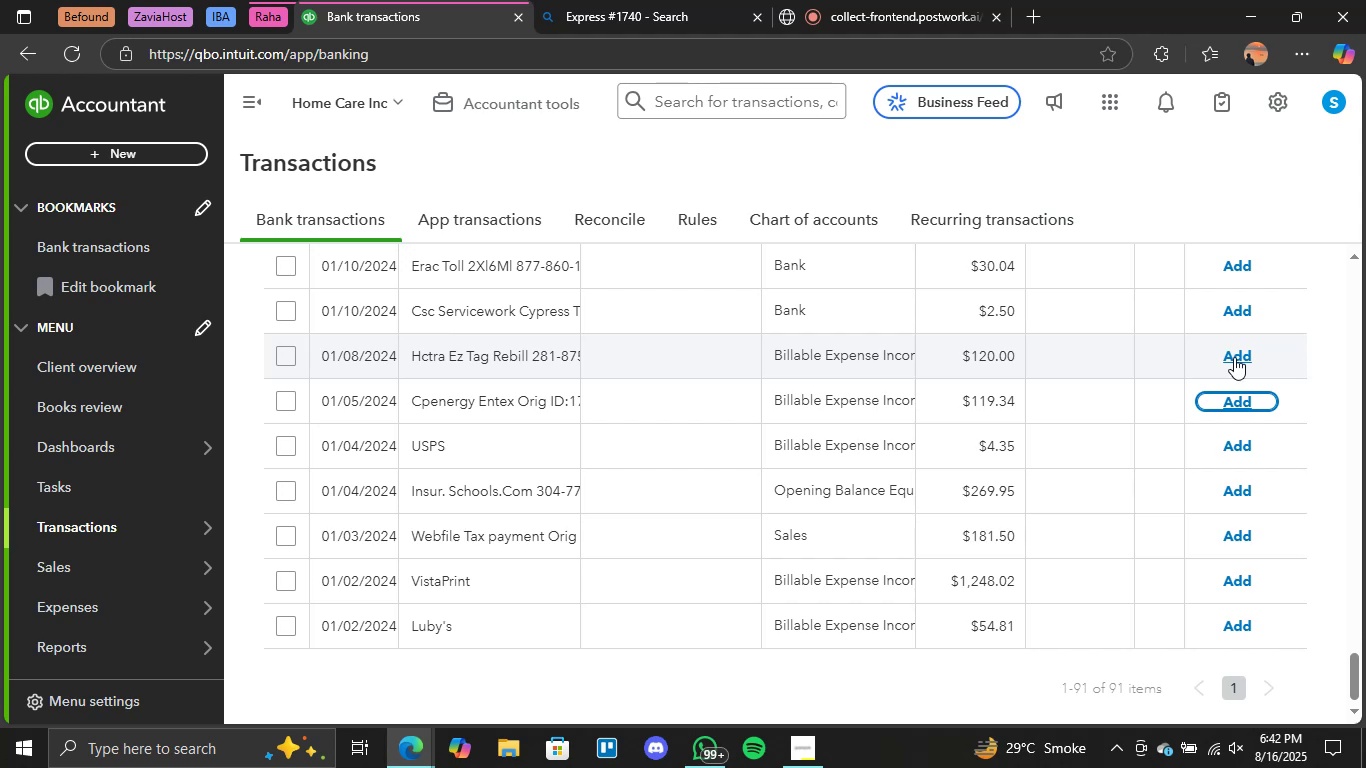 
wait(18.39)
 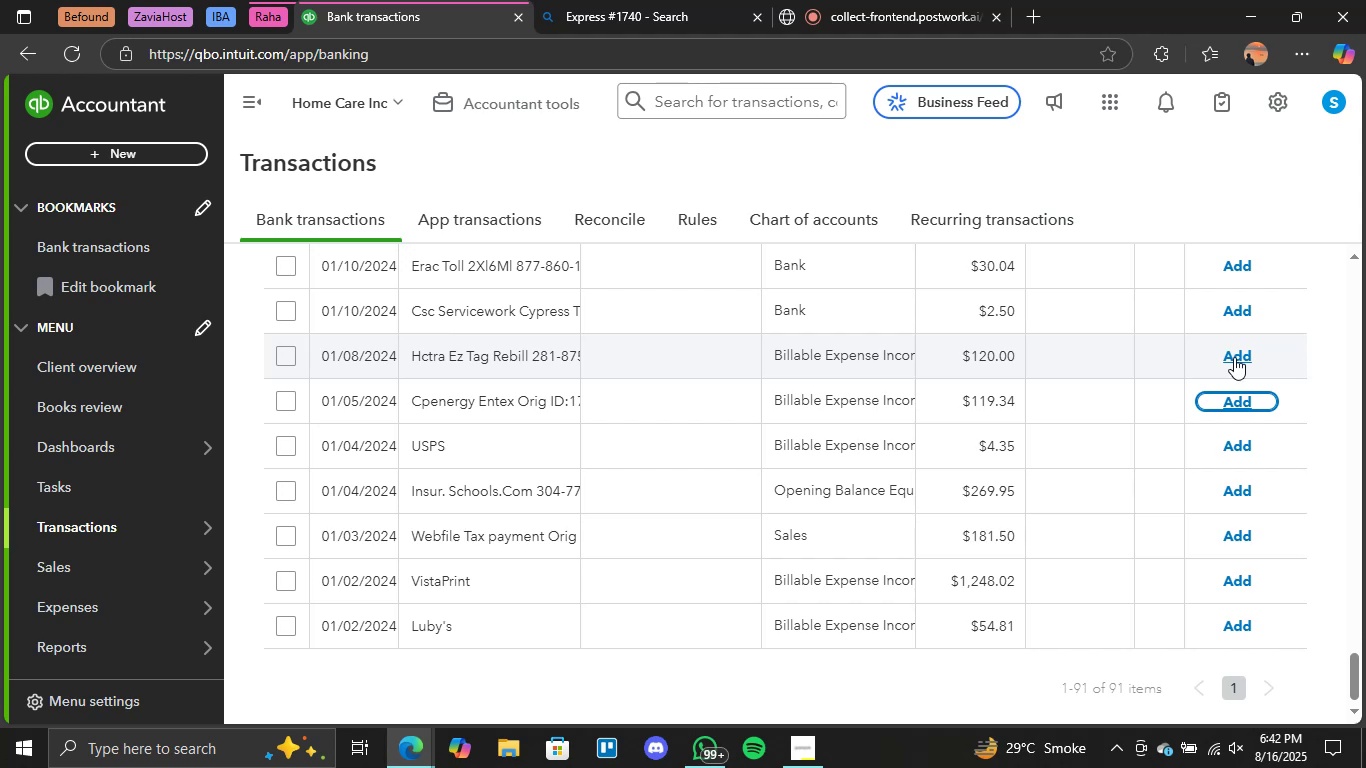 
scroll: coordinate [667, 418], scroll_direction: none, amount: 0.0
 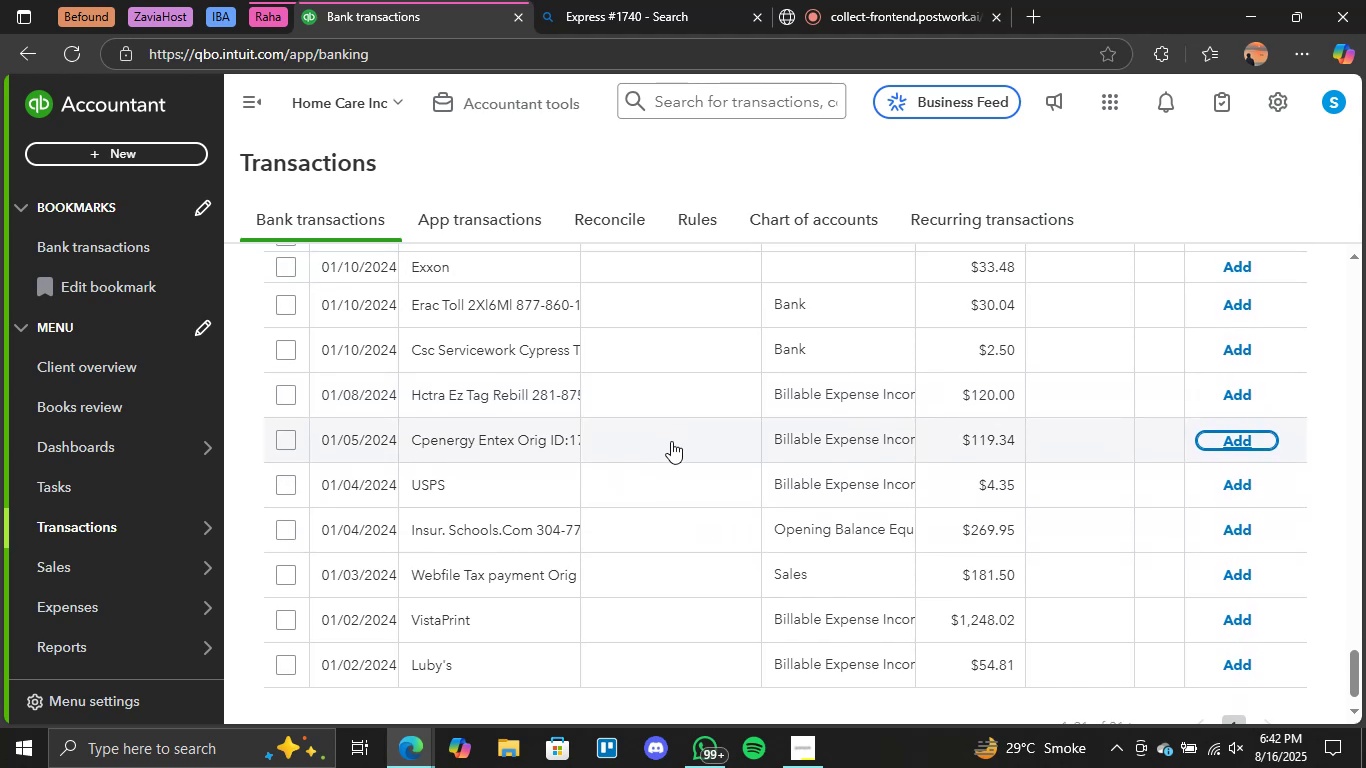 
left_click([671, 441])
 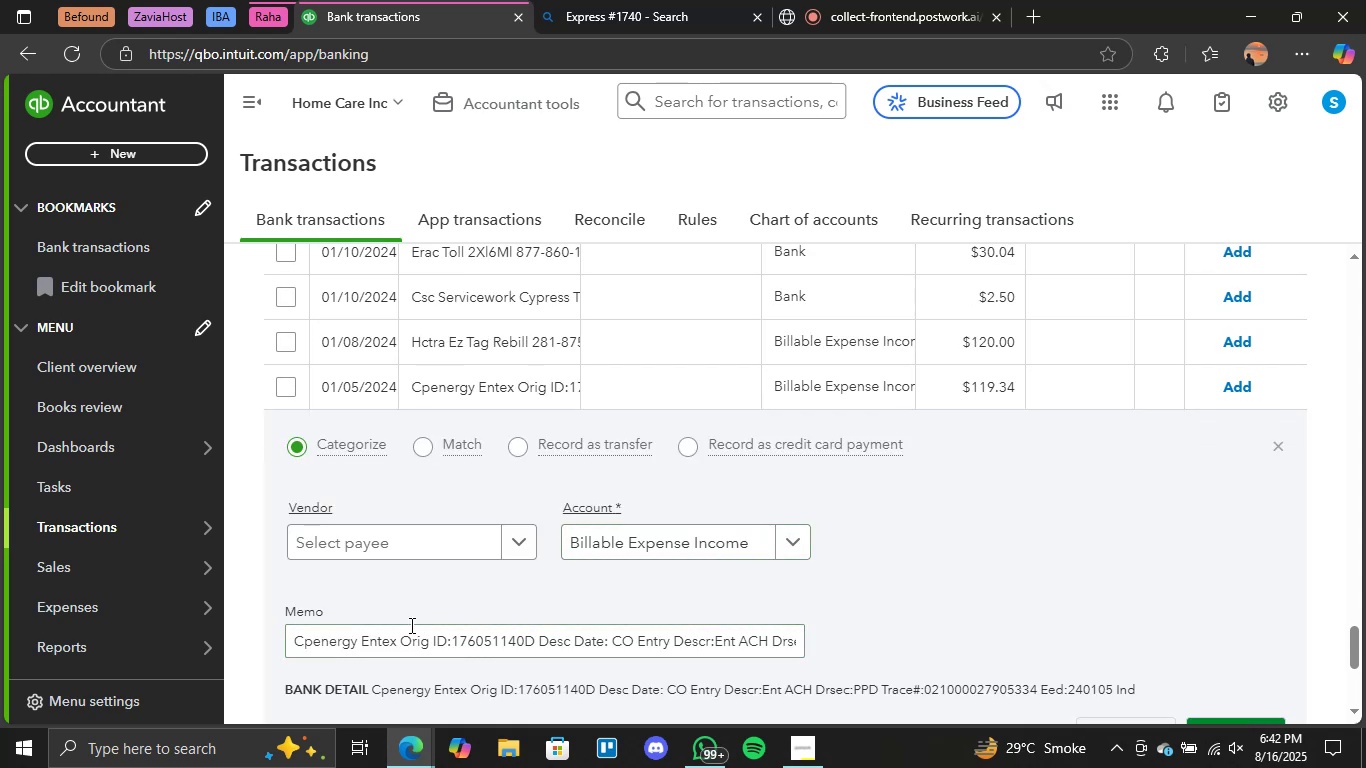 
left_click_drag(start_coordinate=[393, 638], to_coordinate=[329, 634])
 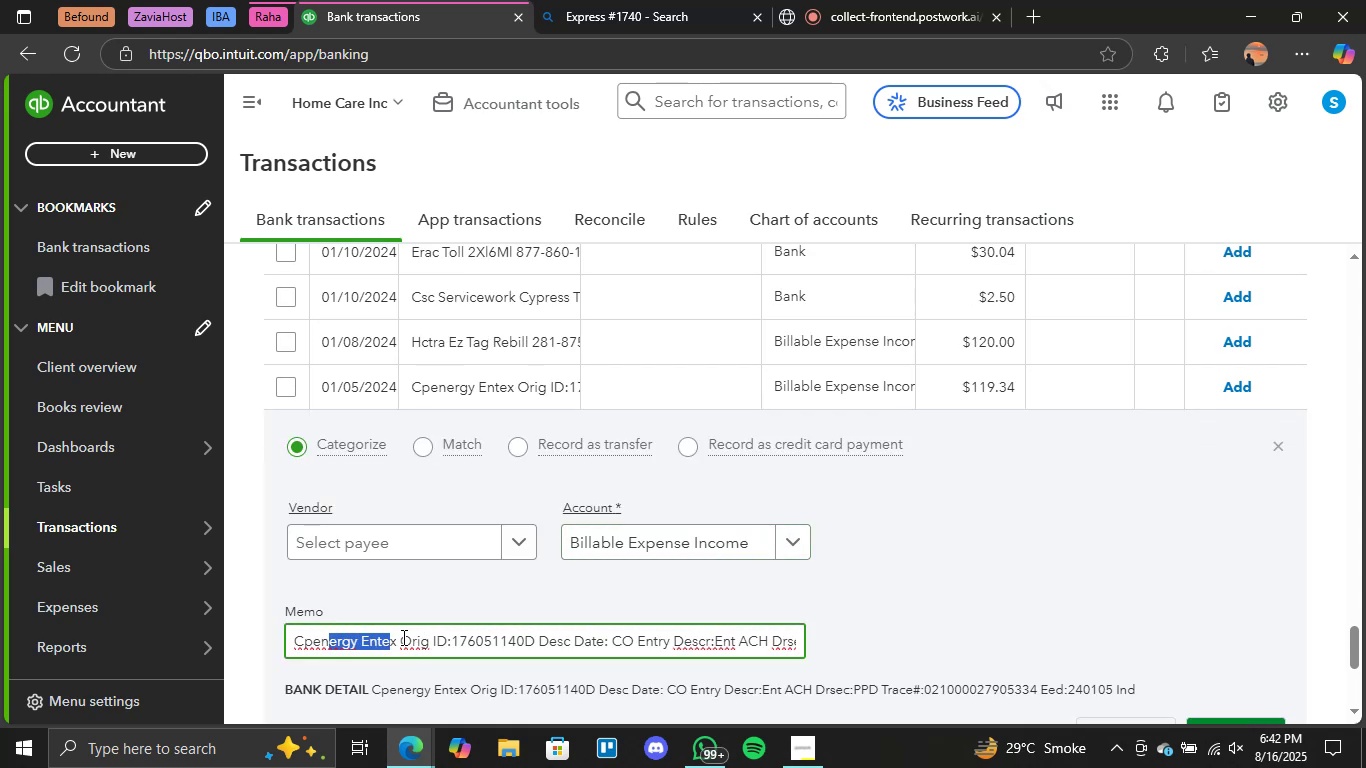 
left_click([397, 640])
 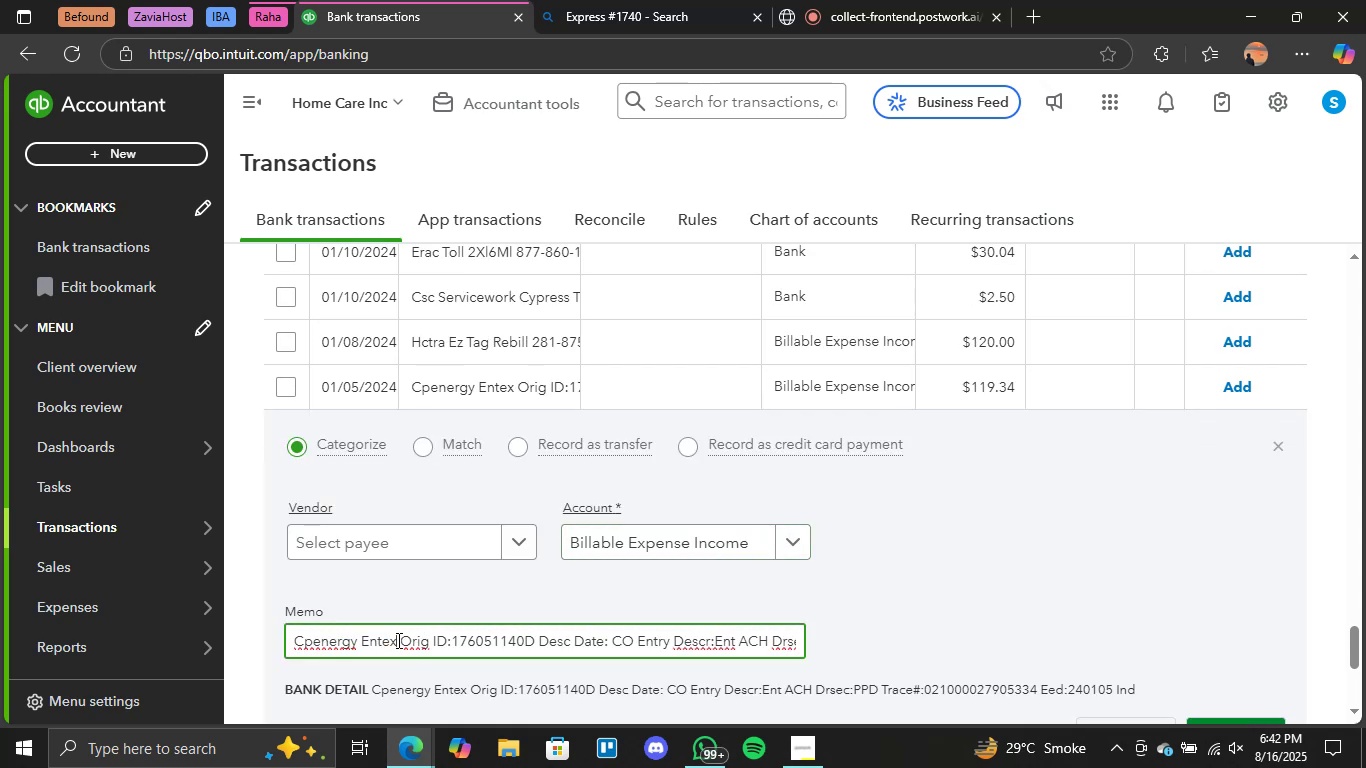 
left_click_drag(start_coordinate=[397, 640], to_coordinate=[280, 639])
 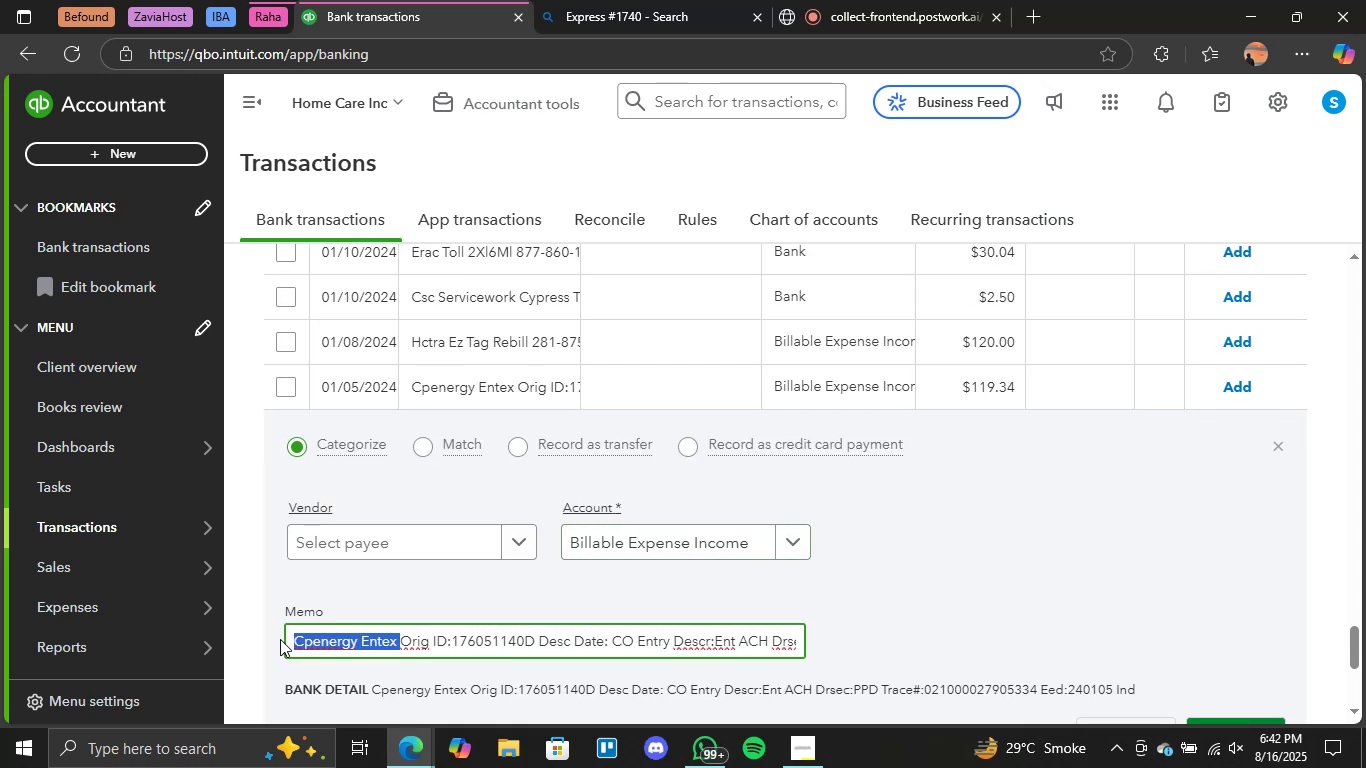 
key(Control+C)
 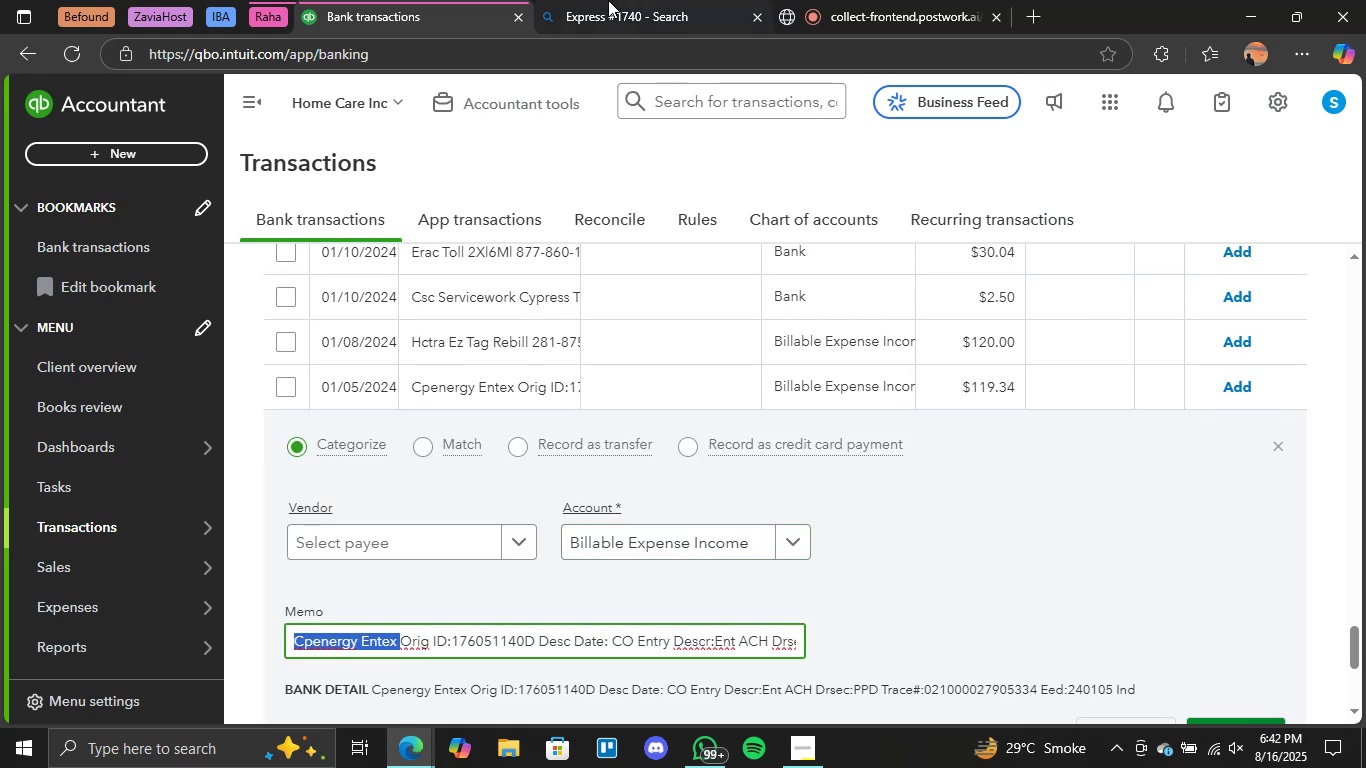 
left_click([608, 0])
 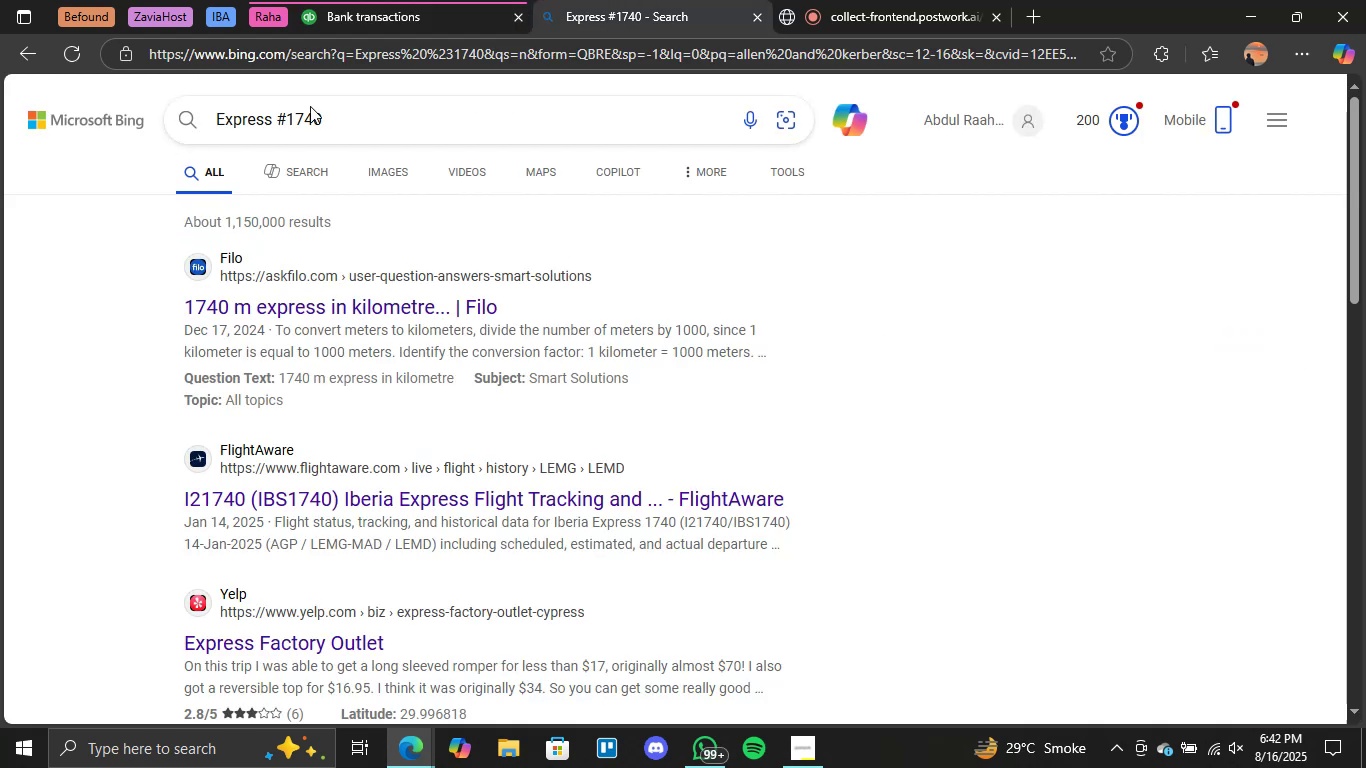 
double_click([308, 106])
 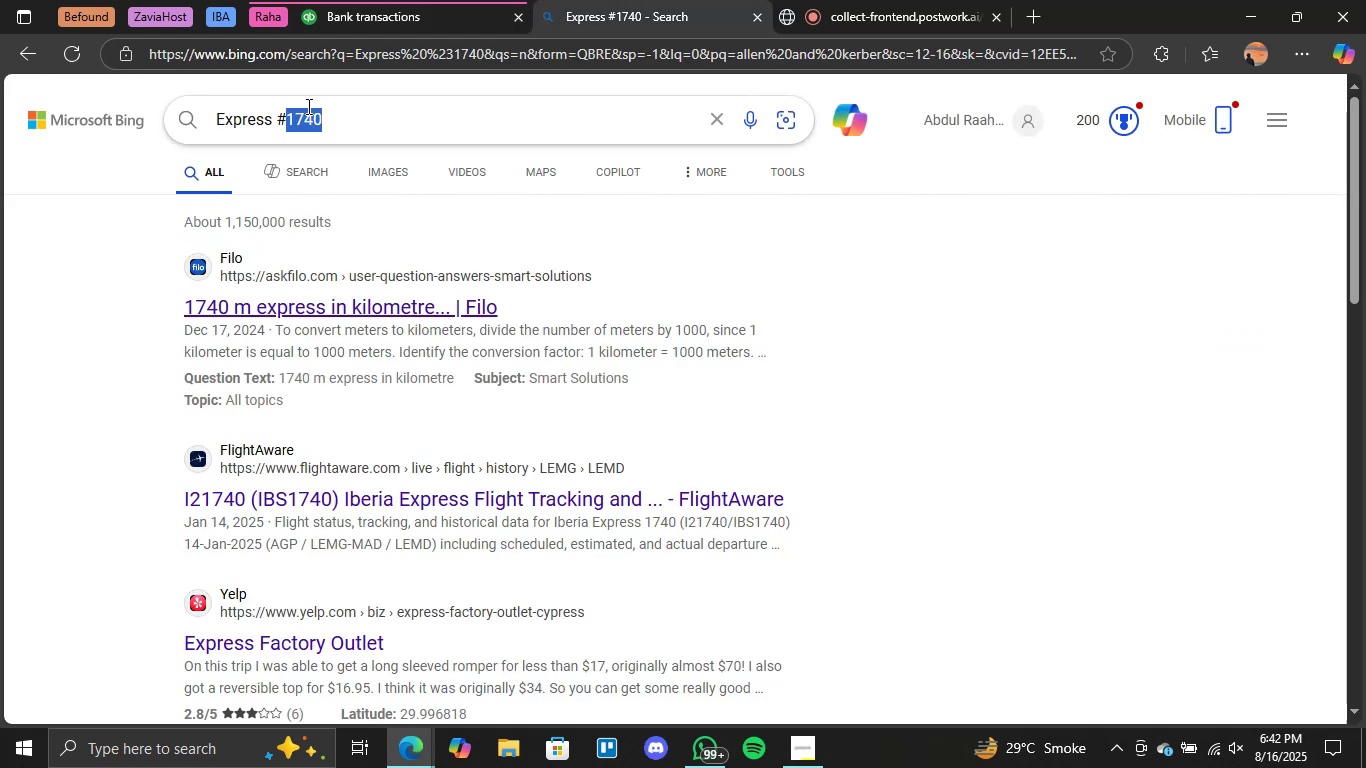 
triple_click([307, 106])
 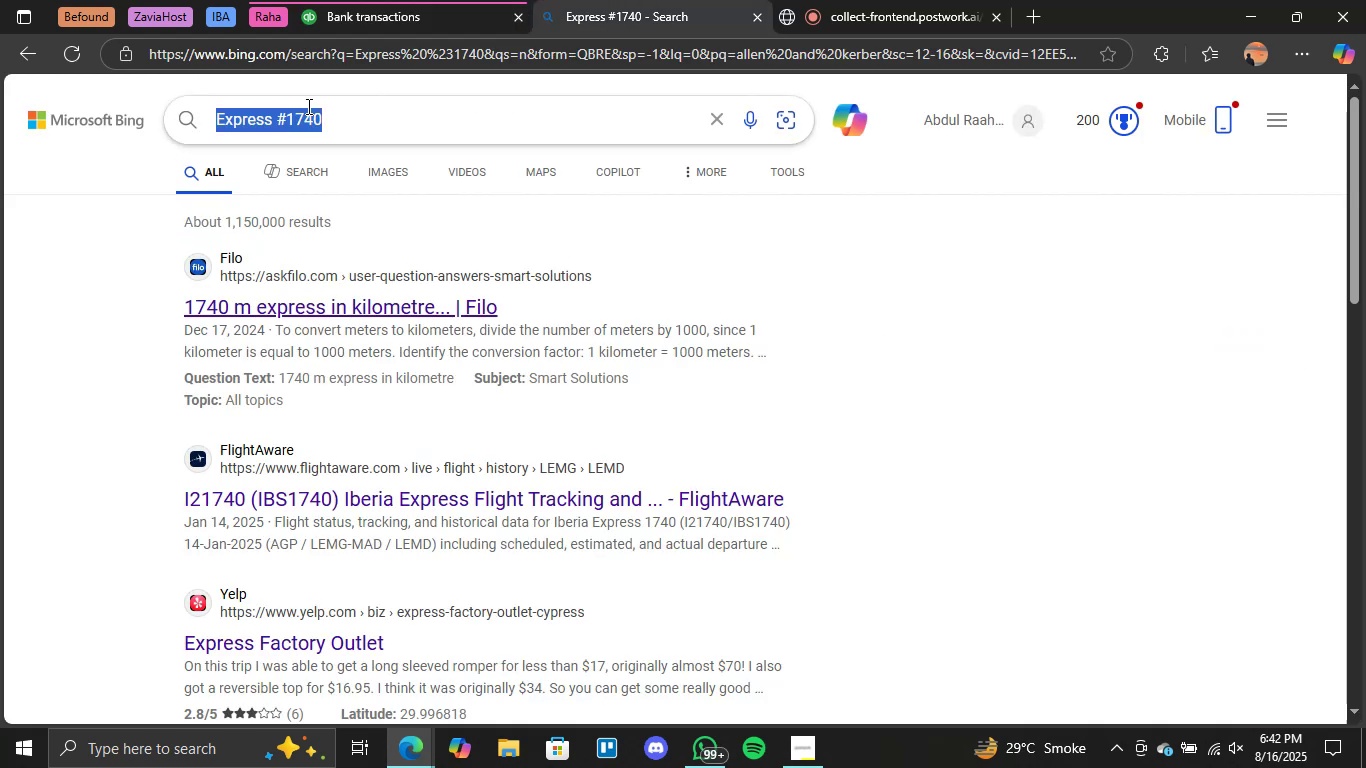 
key(Control+V)
 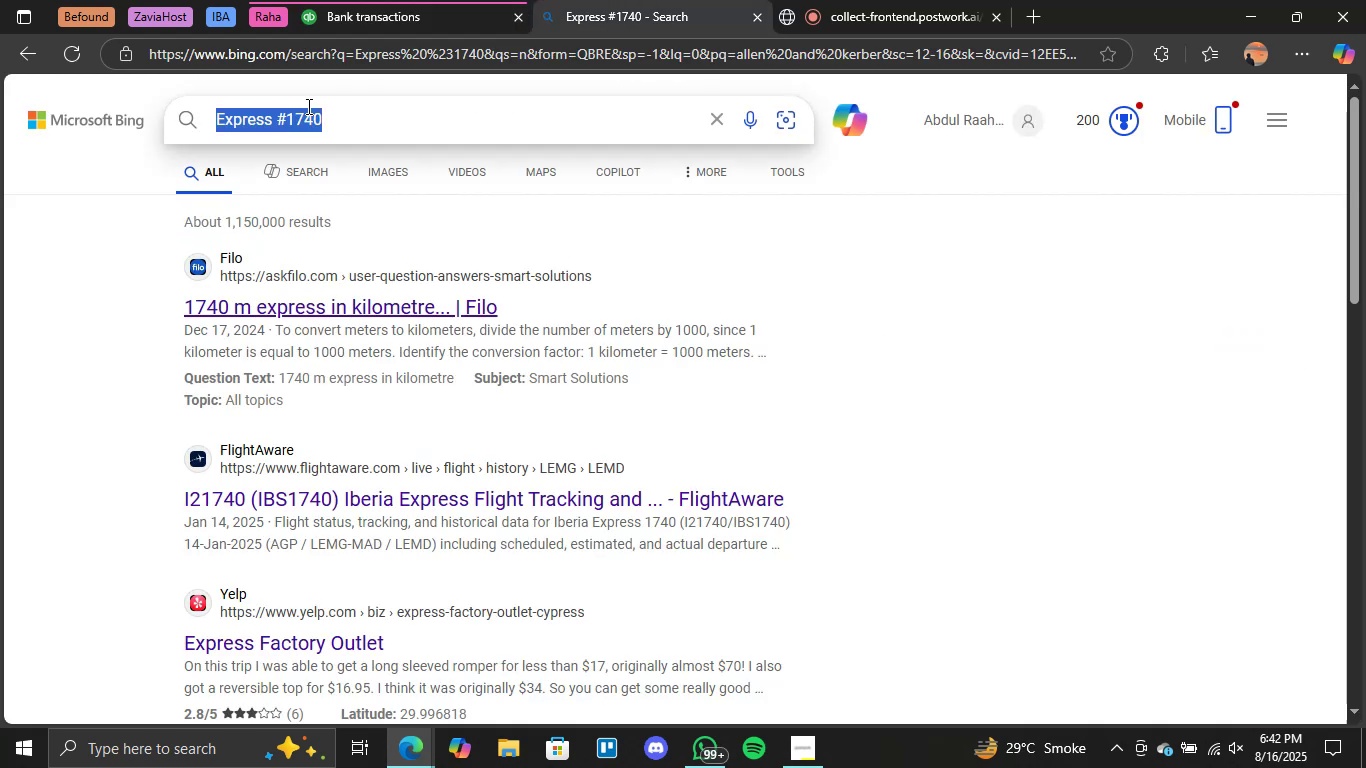 
key(Enter)
 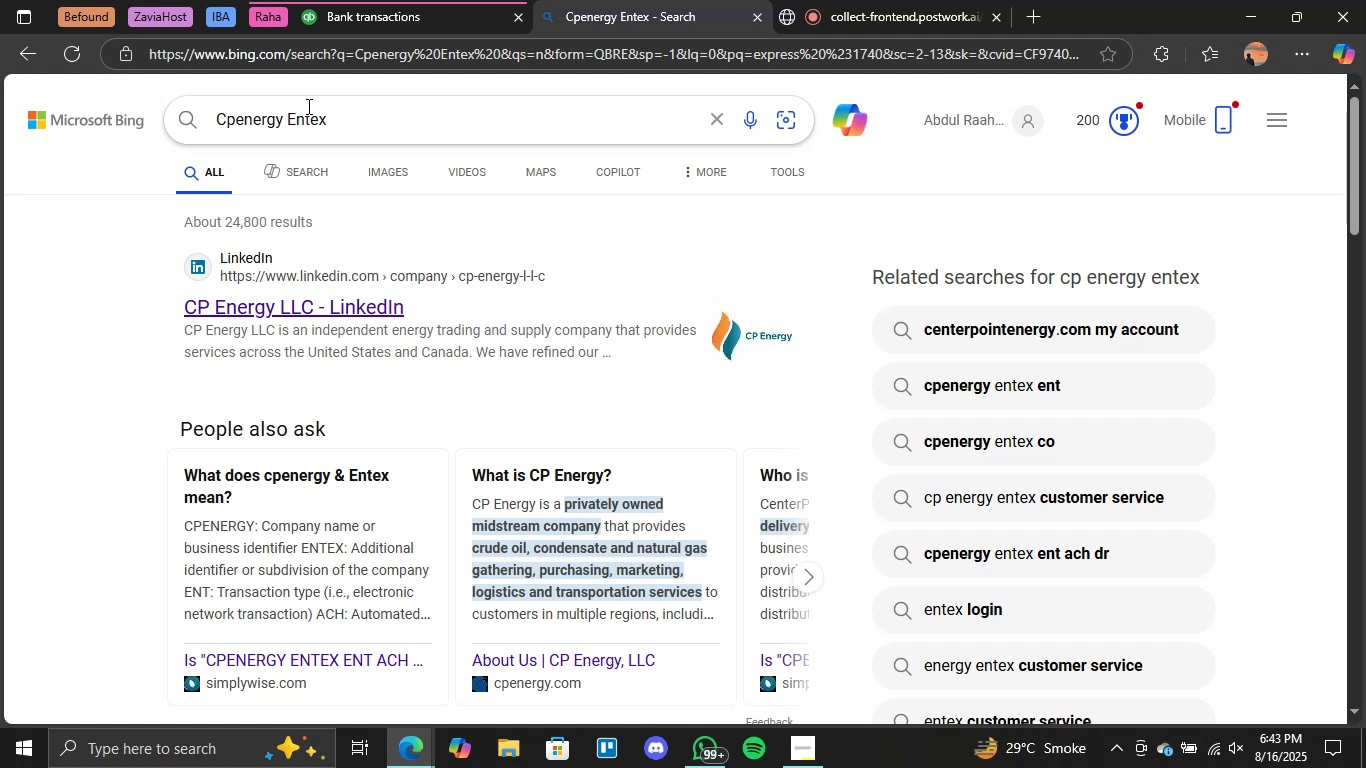 
wait(25.83)
 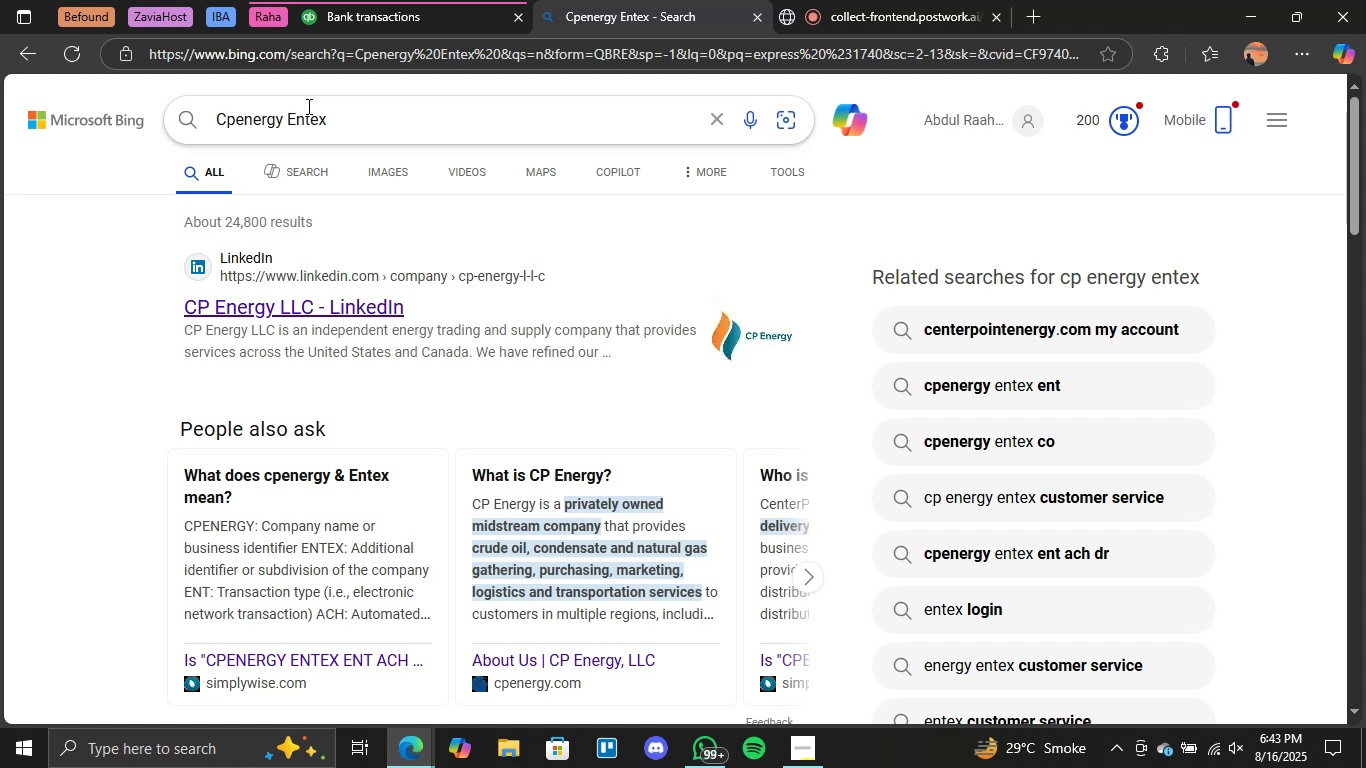 
left_click([380, 0])
 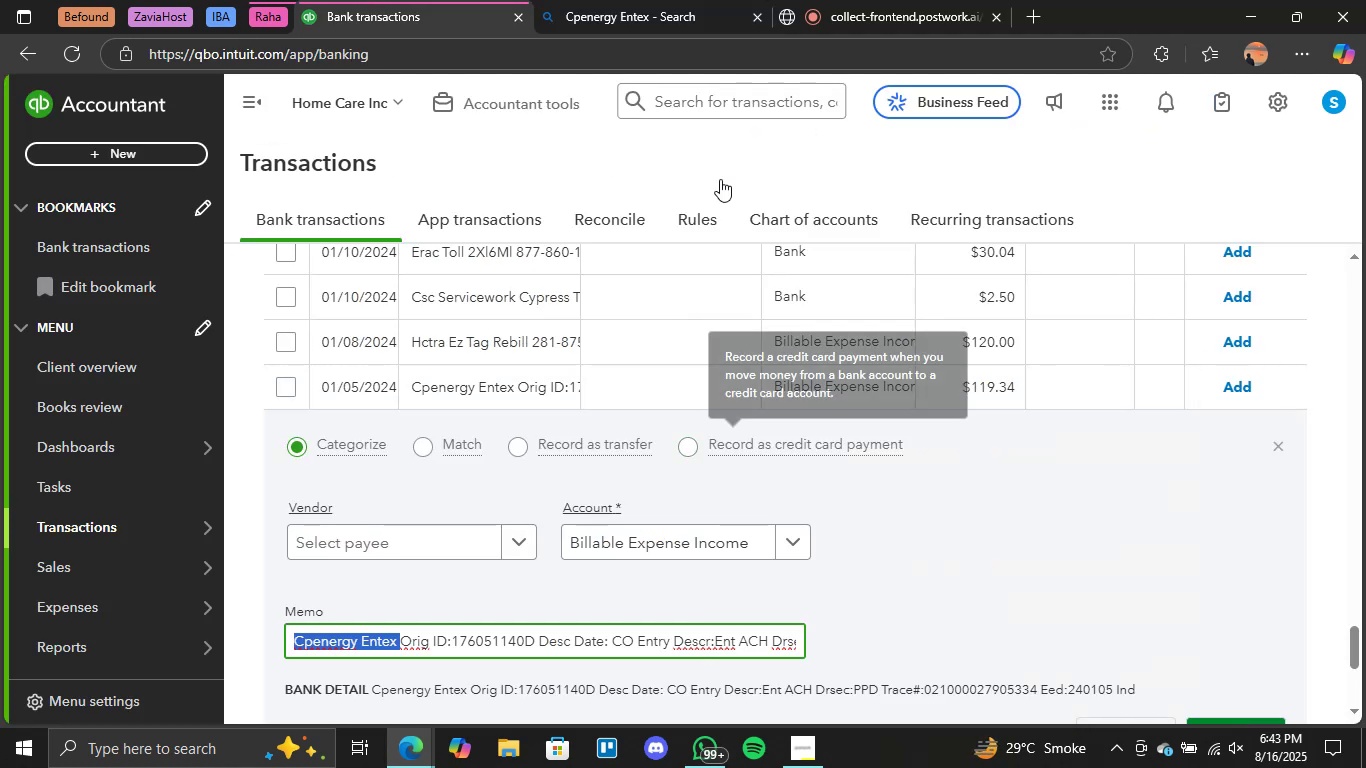 
left_click([629, 0])
 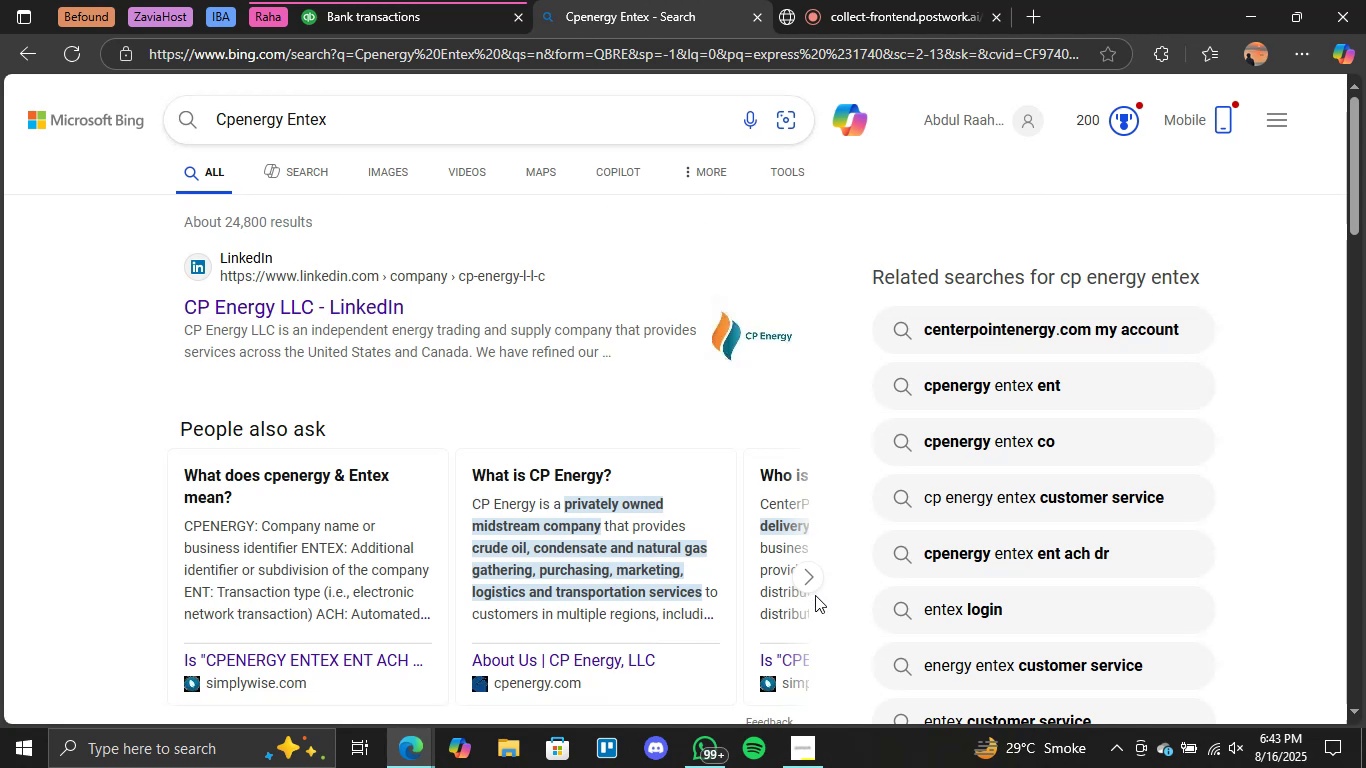 
wait(7.42)
 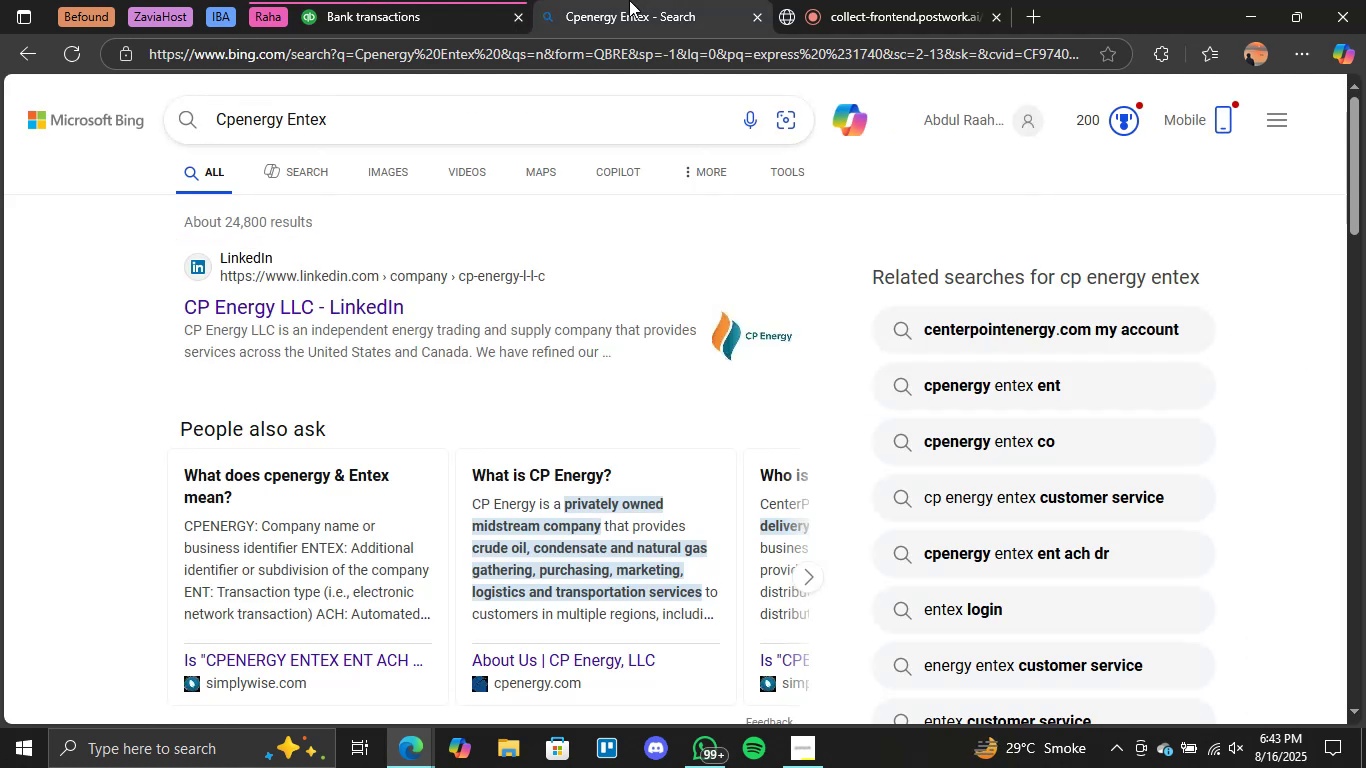 
left_click([424, 0])
 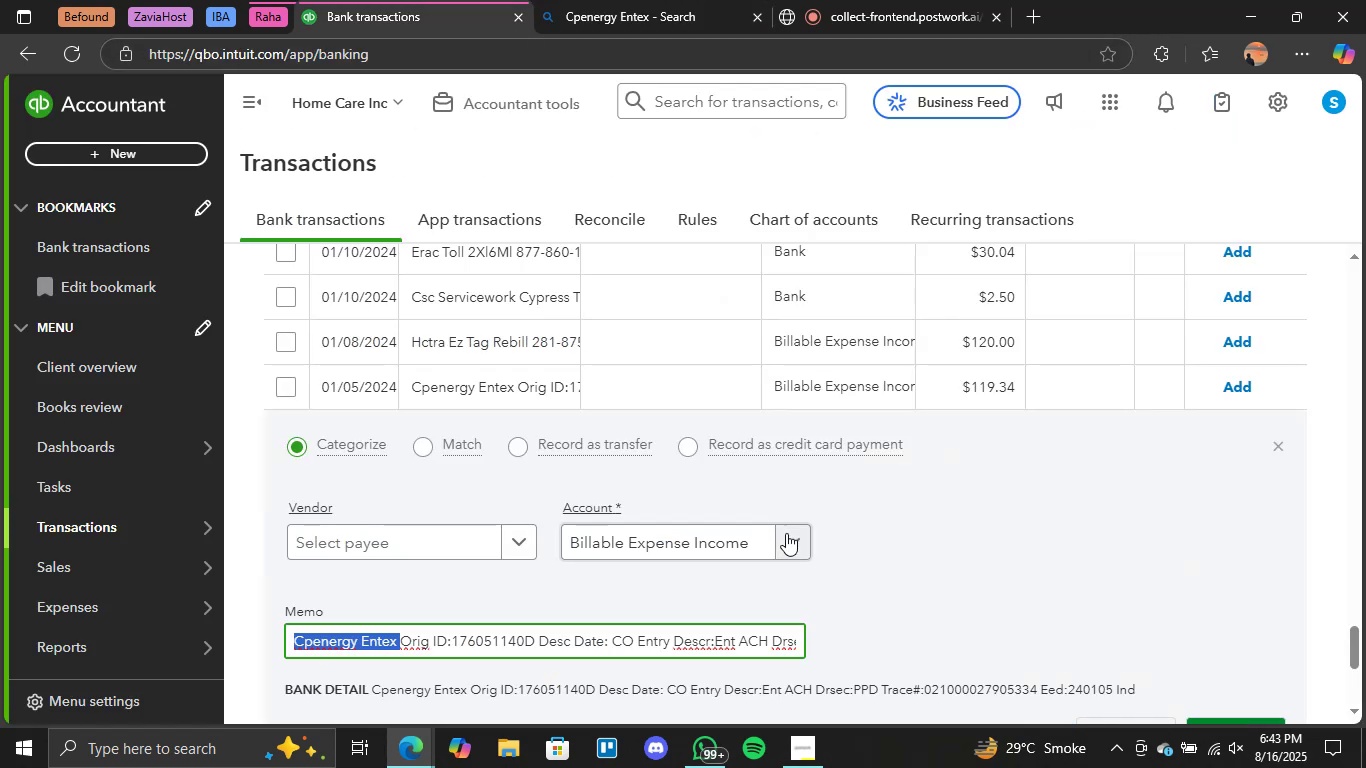 
left_click([783, 548])
 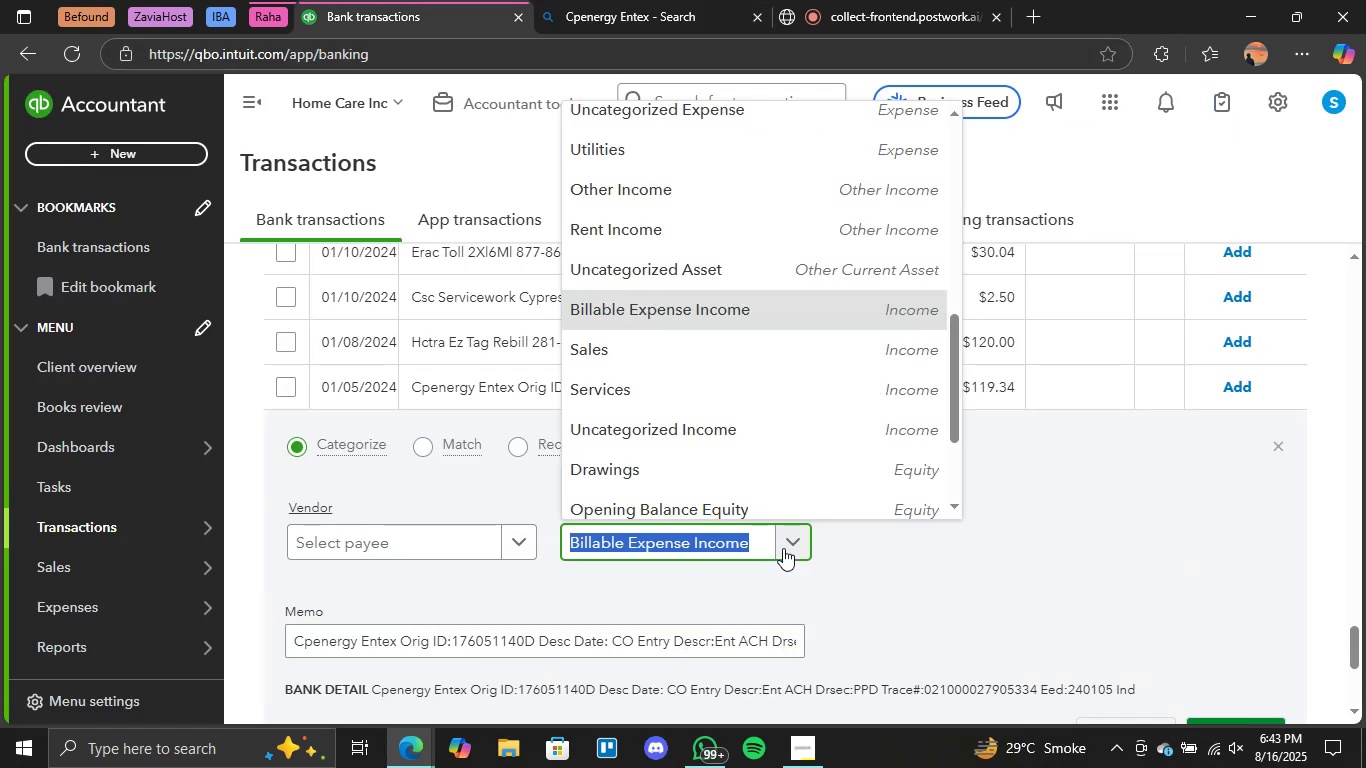 
scroll: coordinate [729, 379], scroll_direction: none, amount: 0.0
 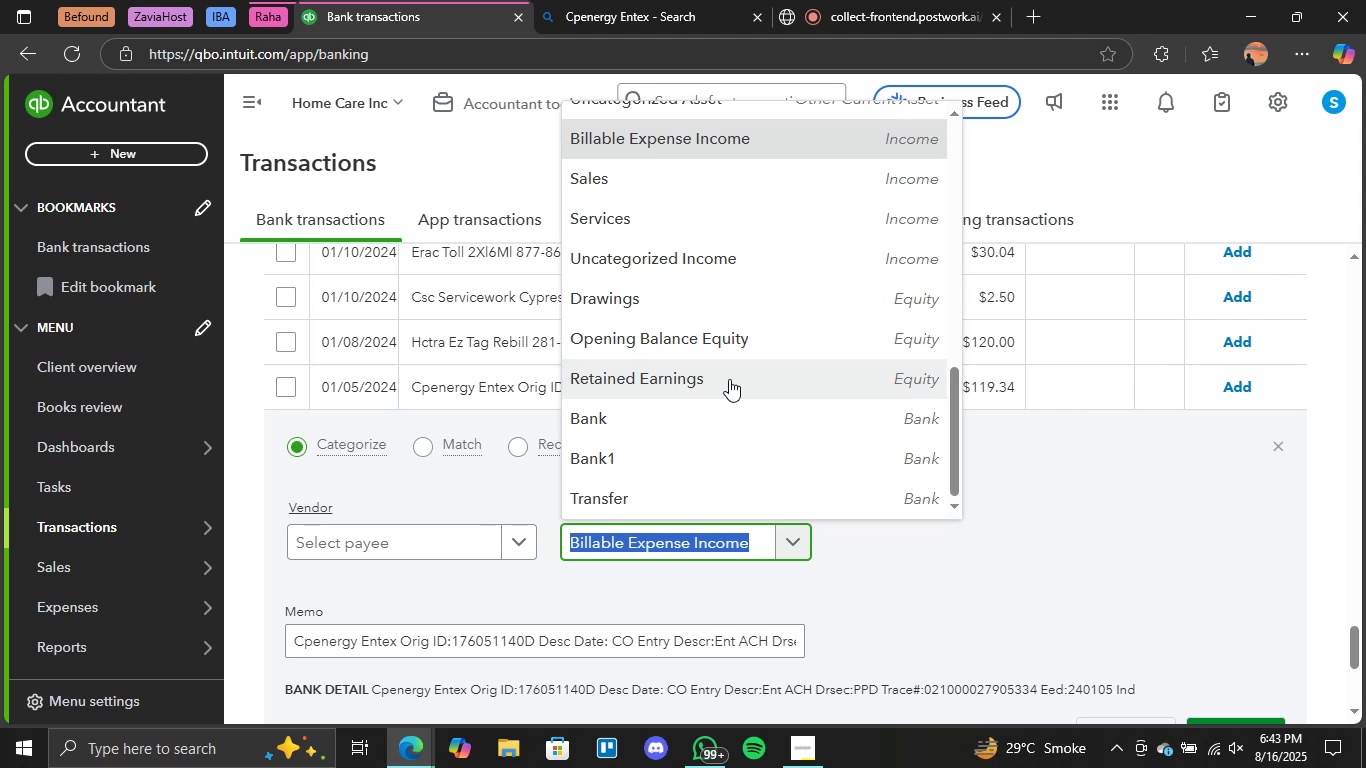 
wait(13.15)
 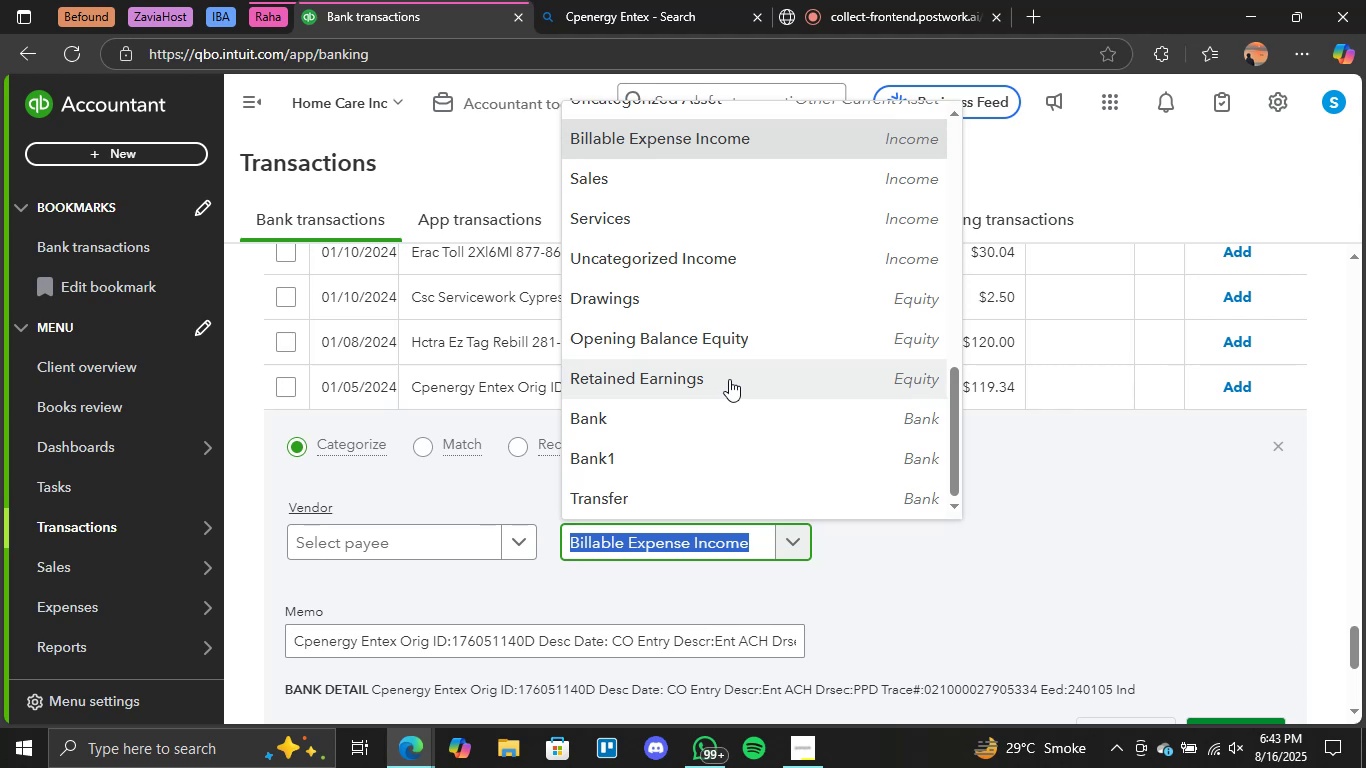 
scroll: coordinate [729, 379], scroll_direction: none, amount: 0.0
 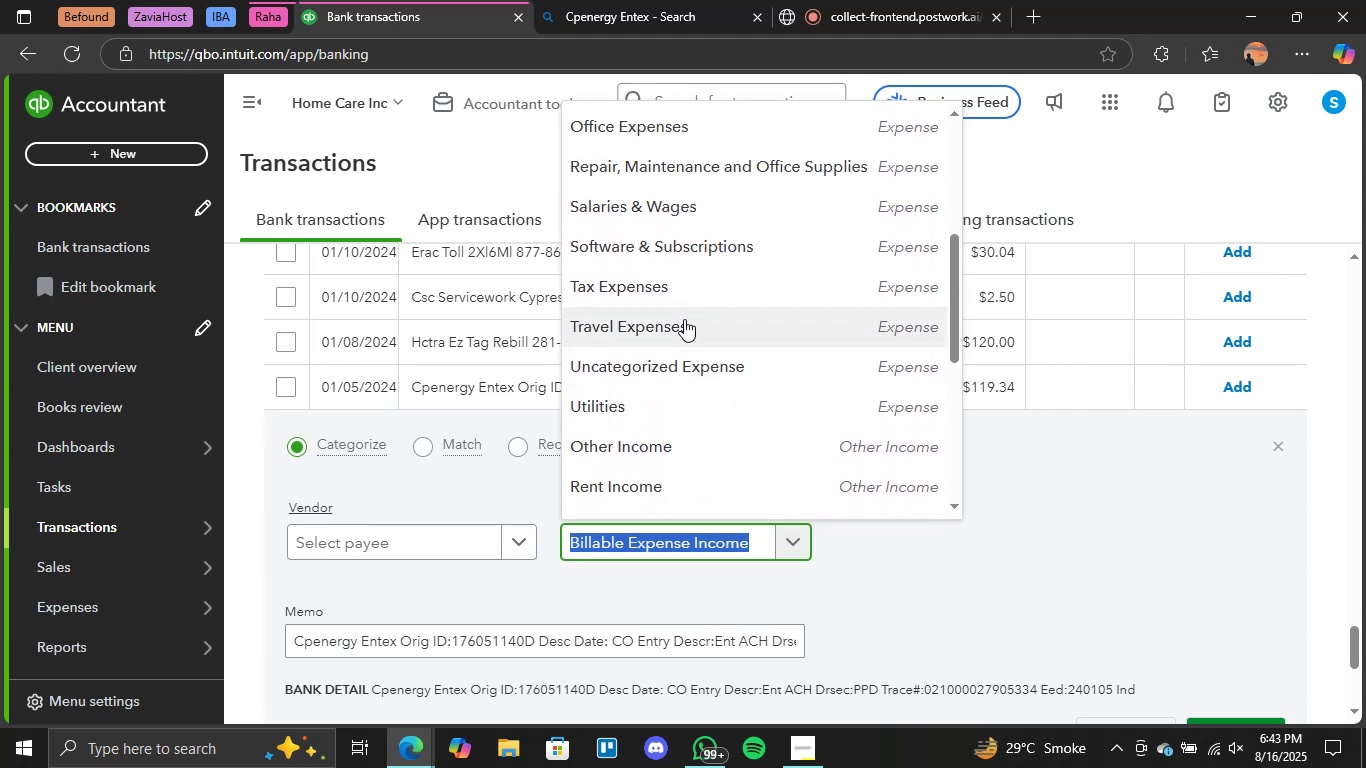 
left_click([684, 319])
 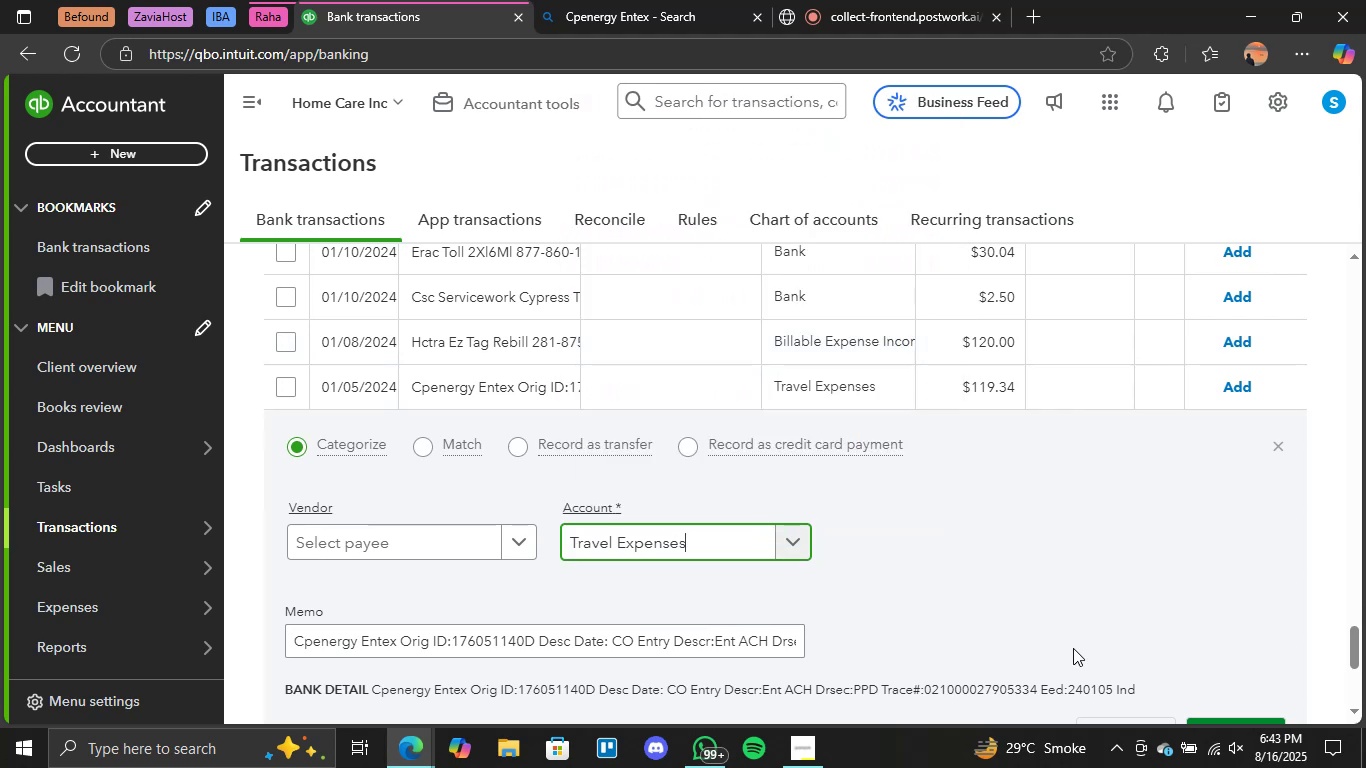 
scroll: coordinate [1073, 648], scroll_direction: none, amount: 0.0
 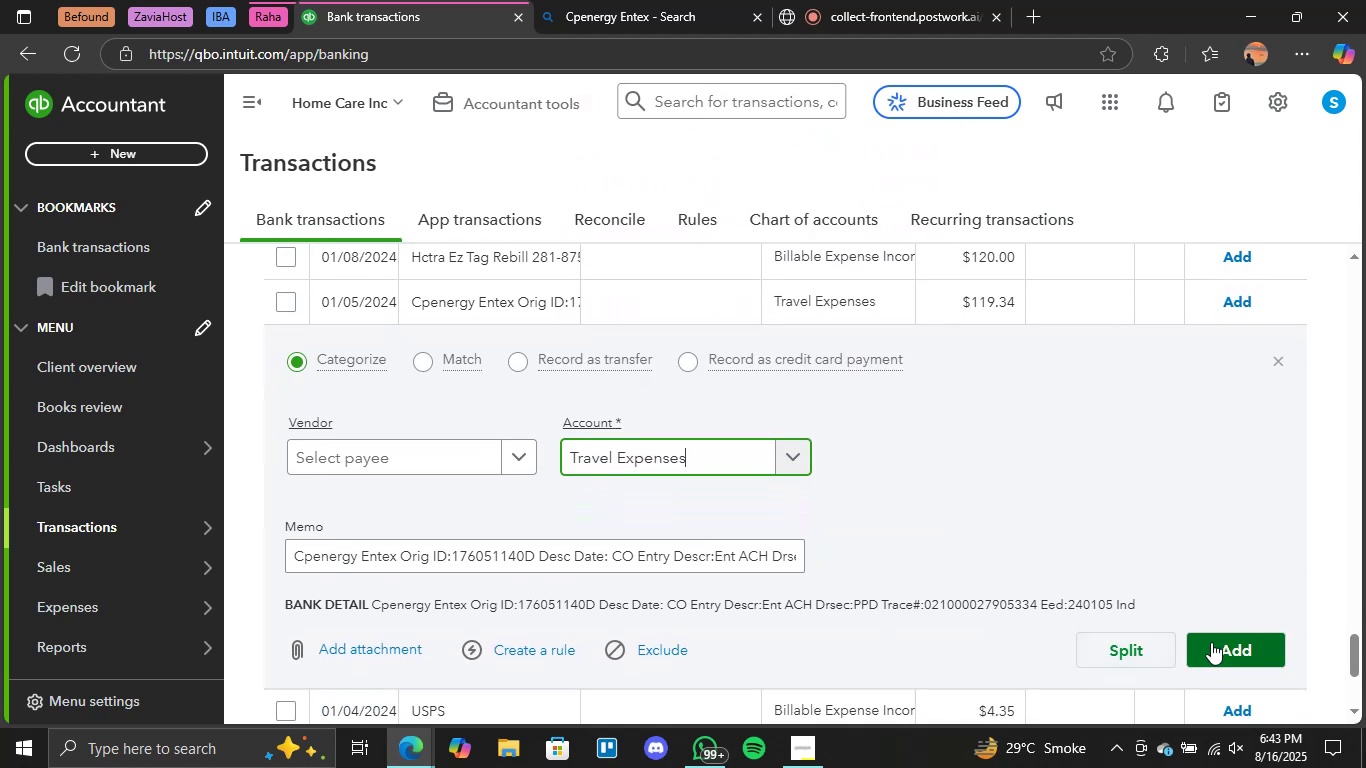 
left_click([1211, 642])
 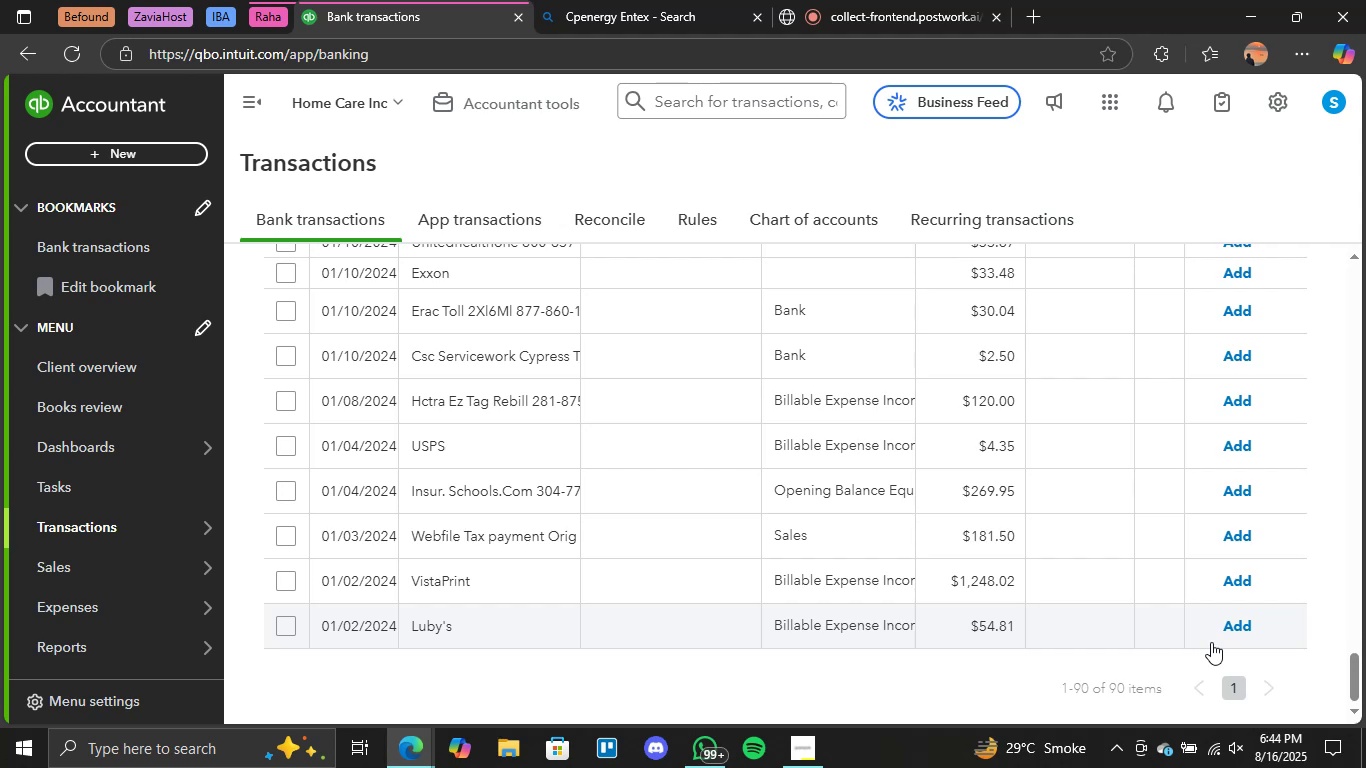 
wait(21.29)
 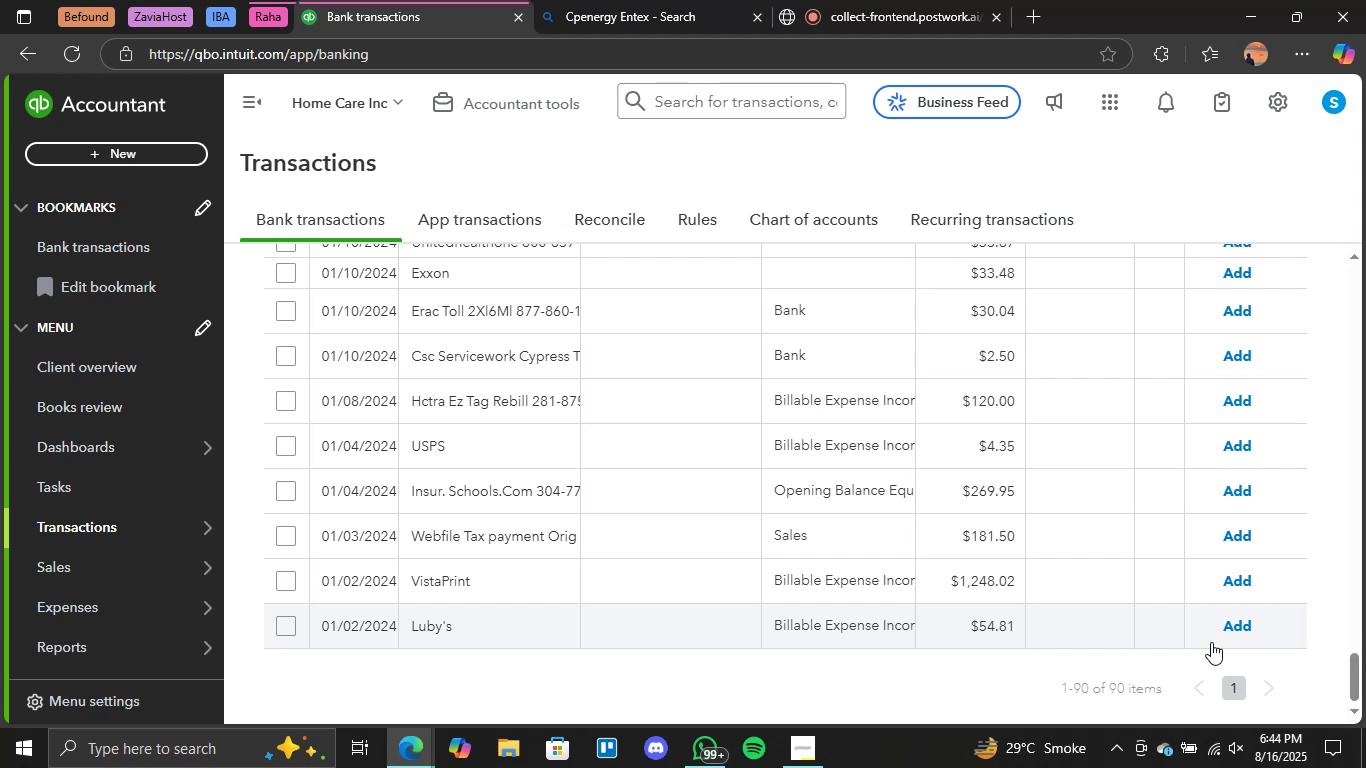 
scroll: coordinate [653, 450], scroll_direction: none, amount: 0.0
 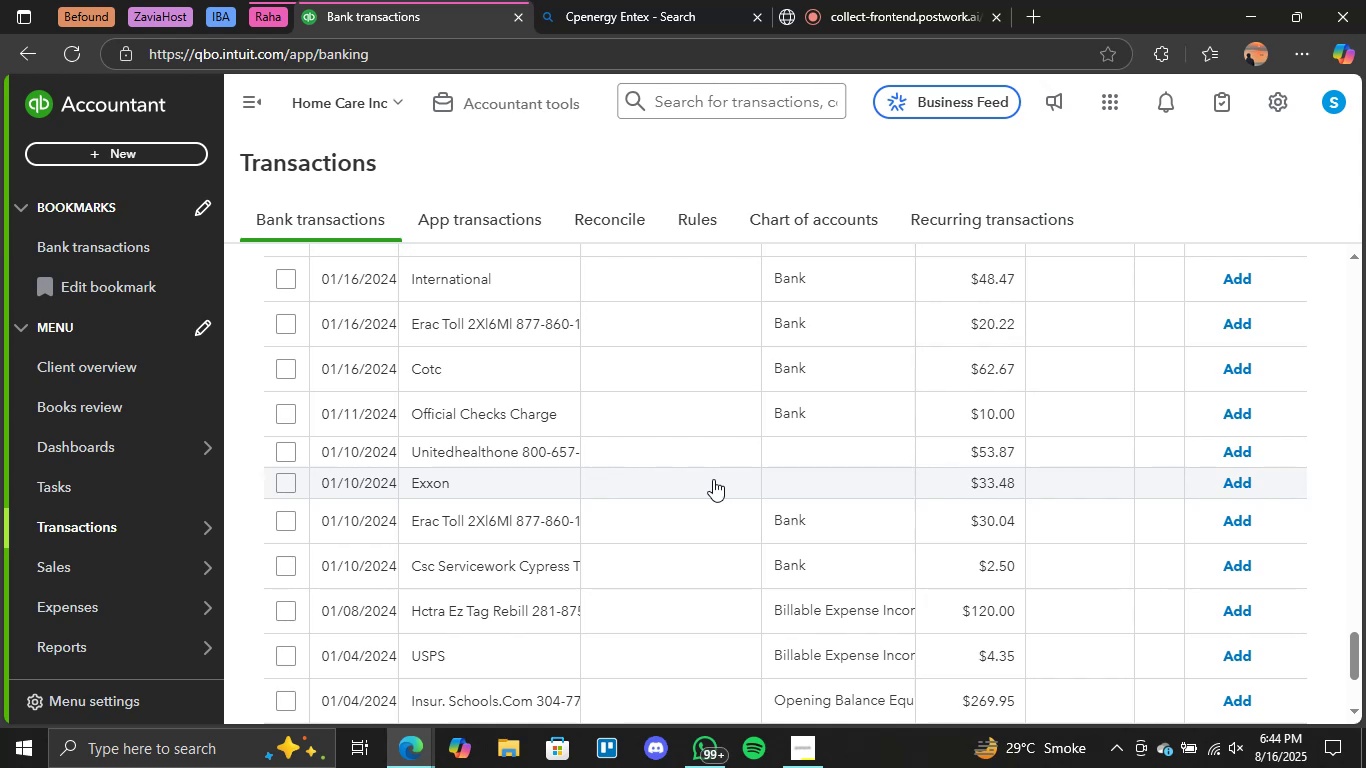 
left_click([713, 479])
 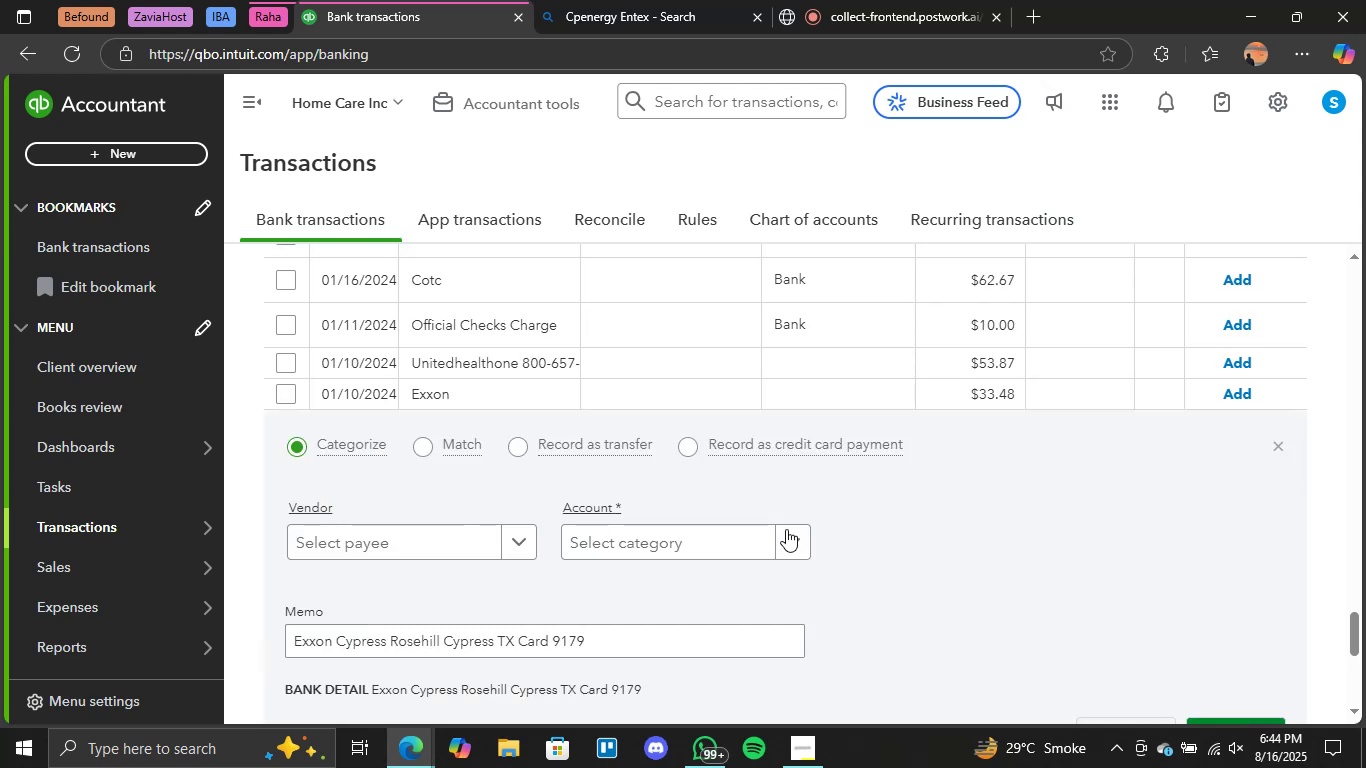 
left_click([798, 541])
 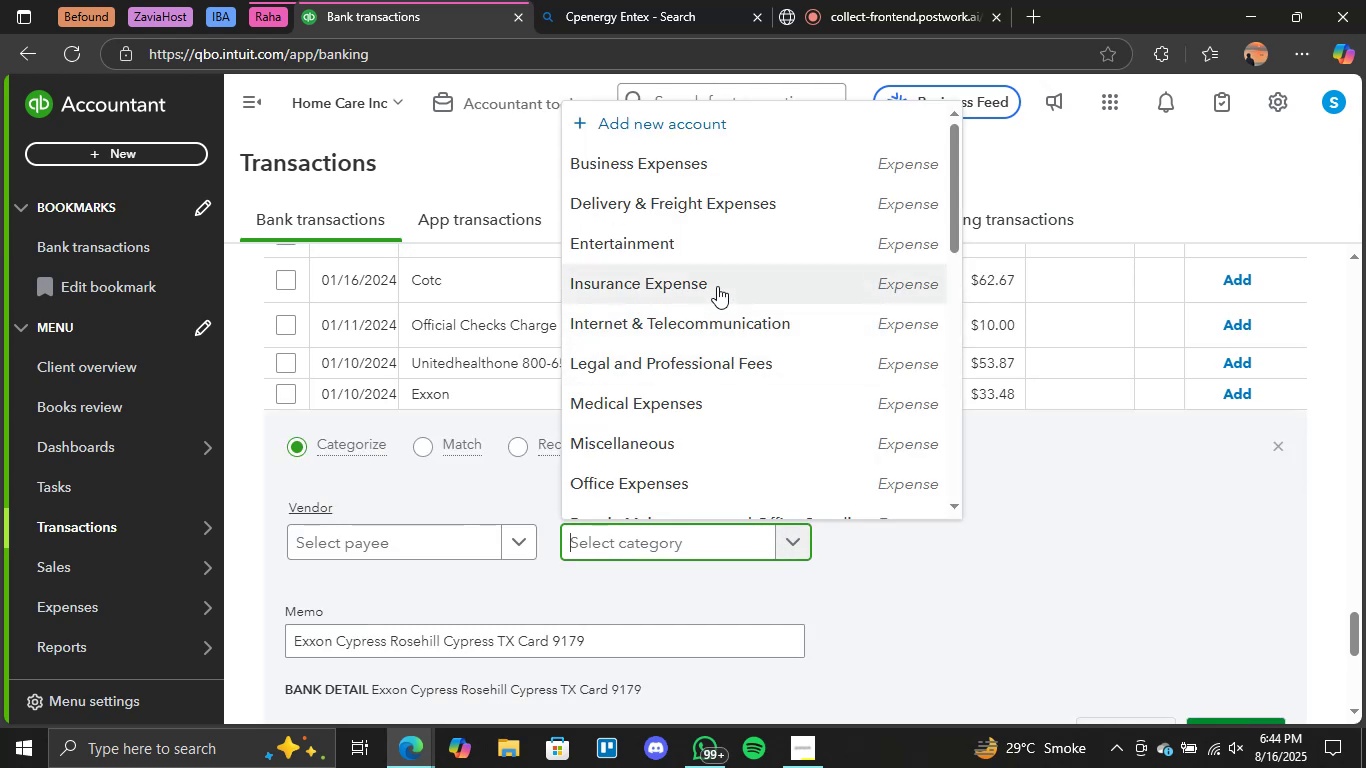 
scroll: coordinate [717, 286], scroll_direction: none, amount: 0.0
 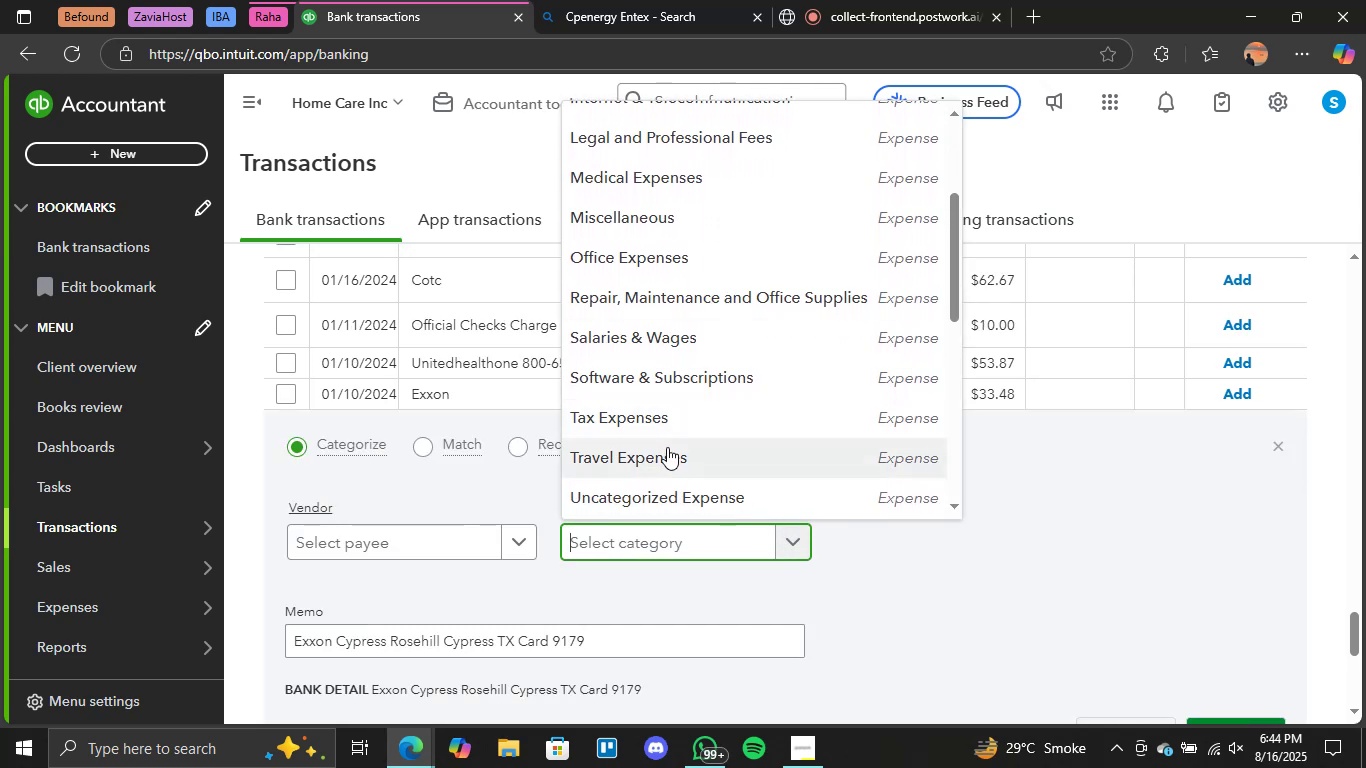 
left_click([665, 447])
 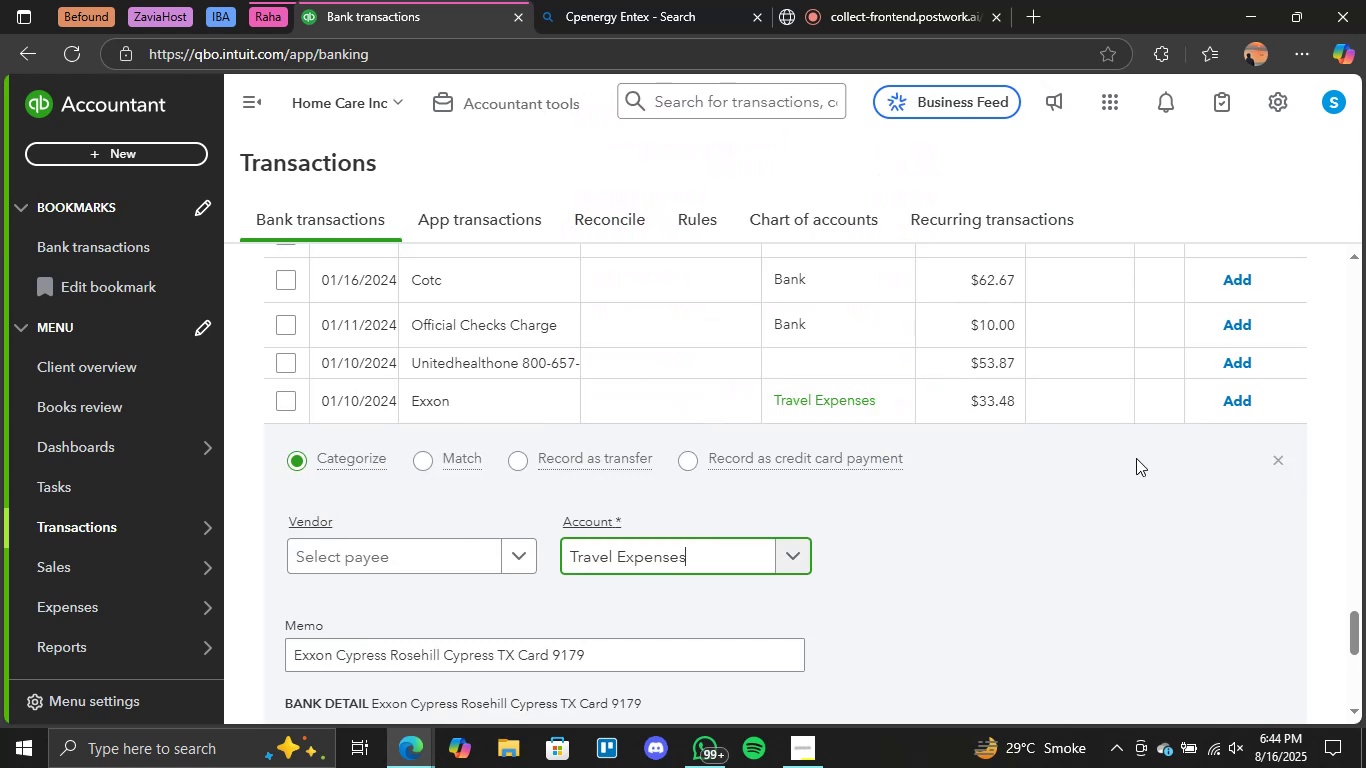 
scroll: coordinate [1136, 458], scroll_direction: none, amount: 0.0
 